 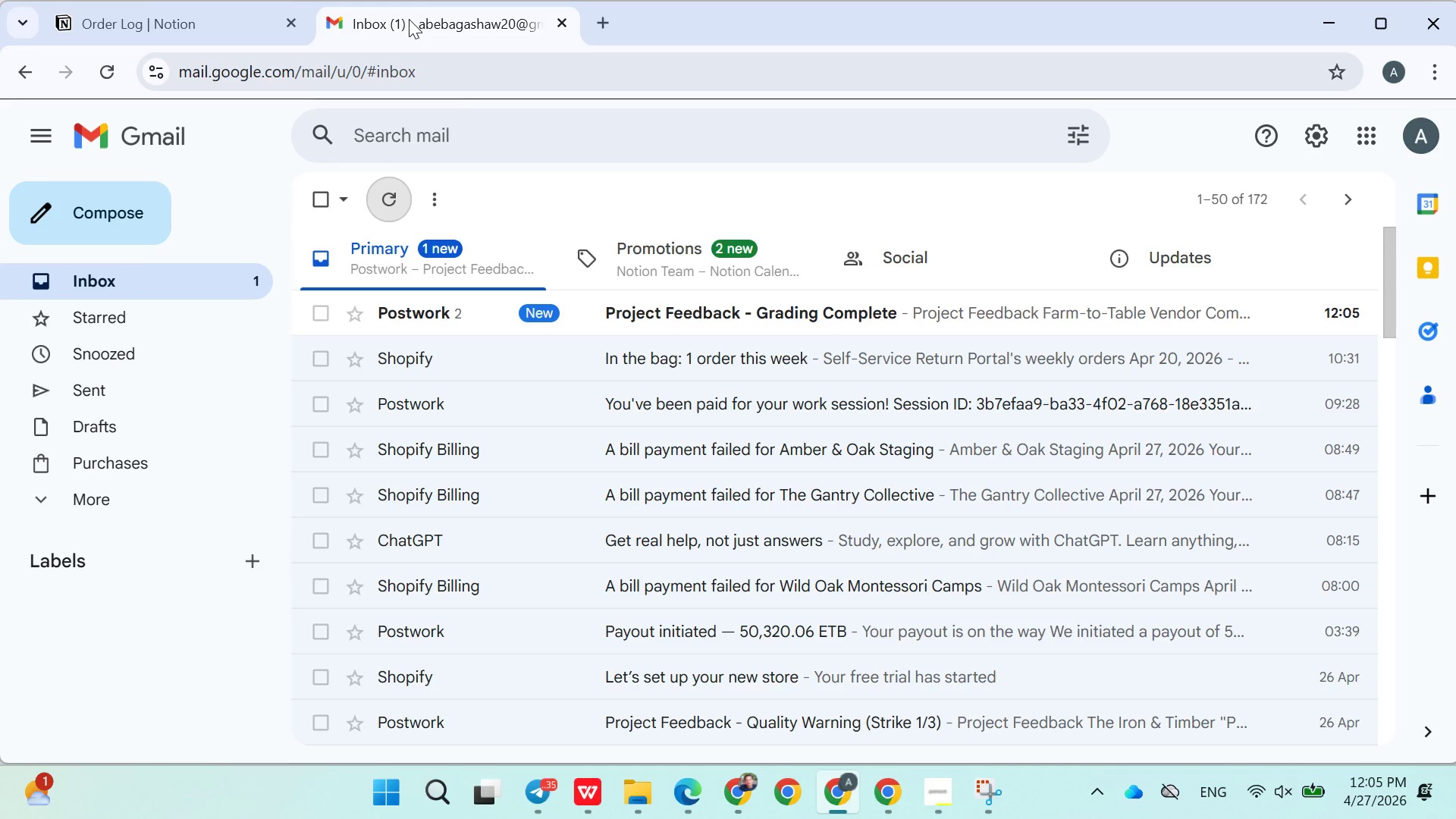 
left_click([520, 316])
 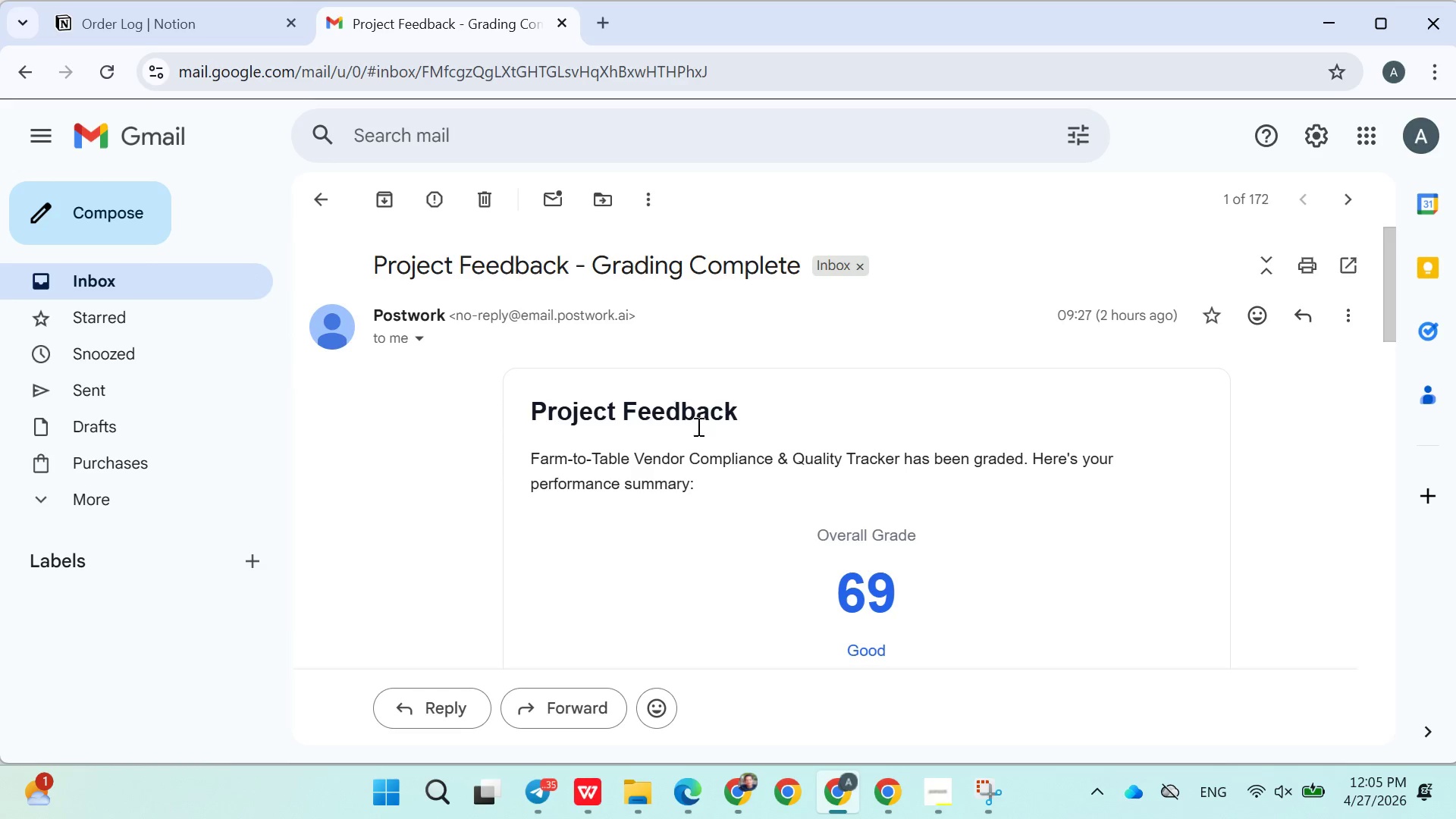 
scroll: coordinate [783, 531], scroll_direction: down, amount: 14.0
 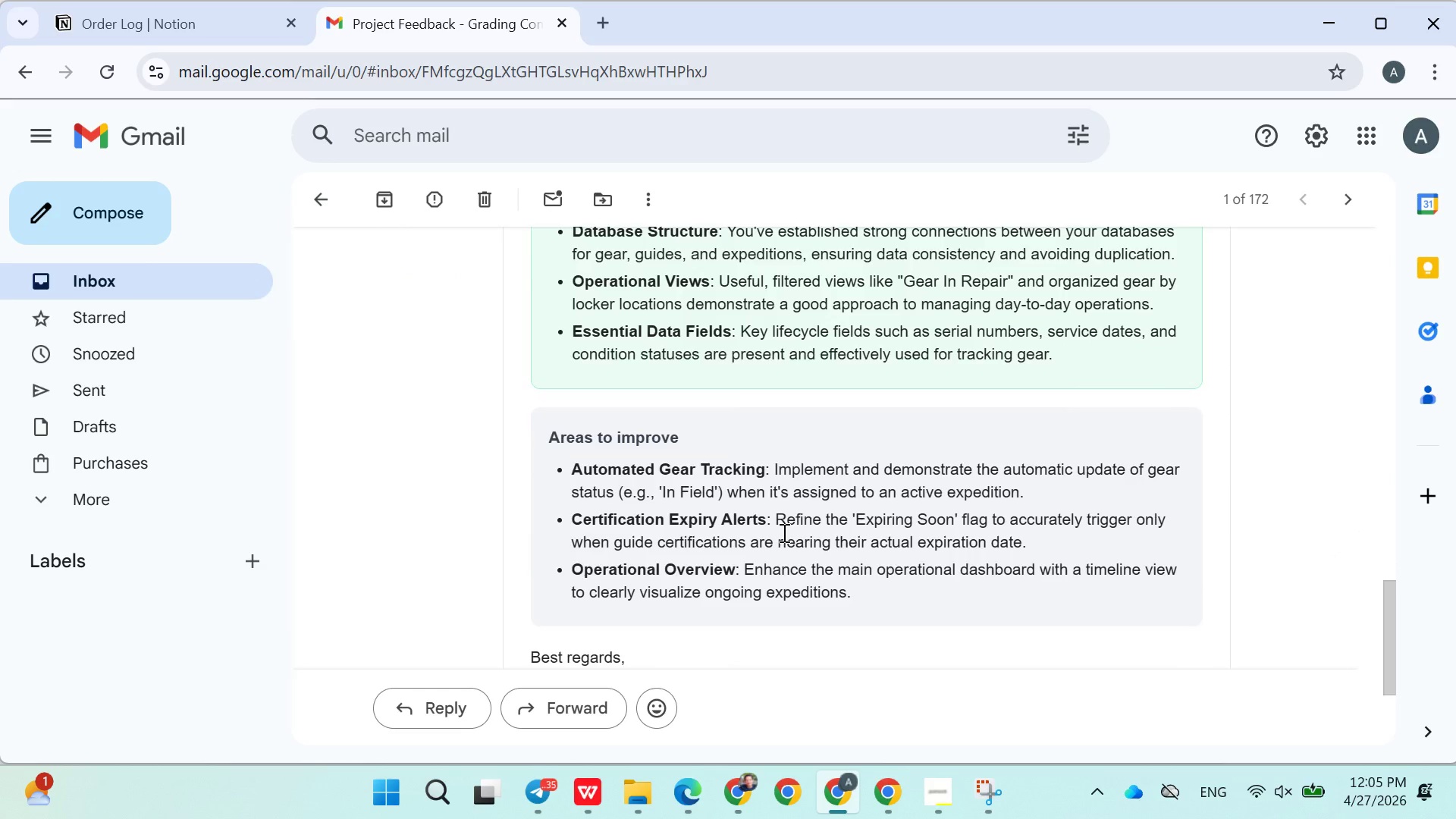 
scroll: coordinate [783, 532], scroll_direction: up, amount: 3.0
 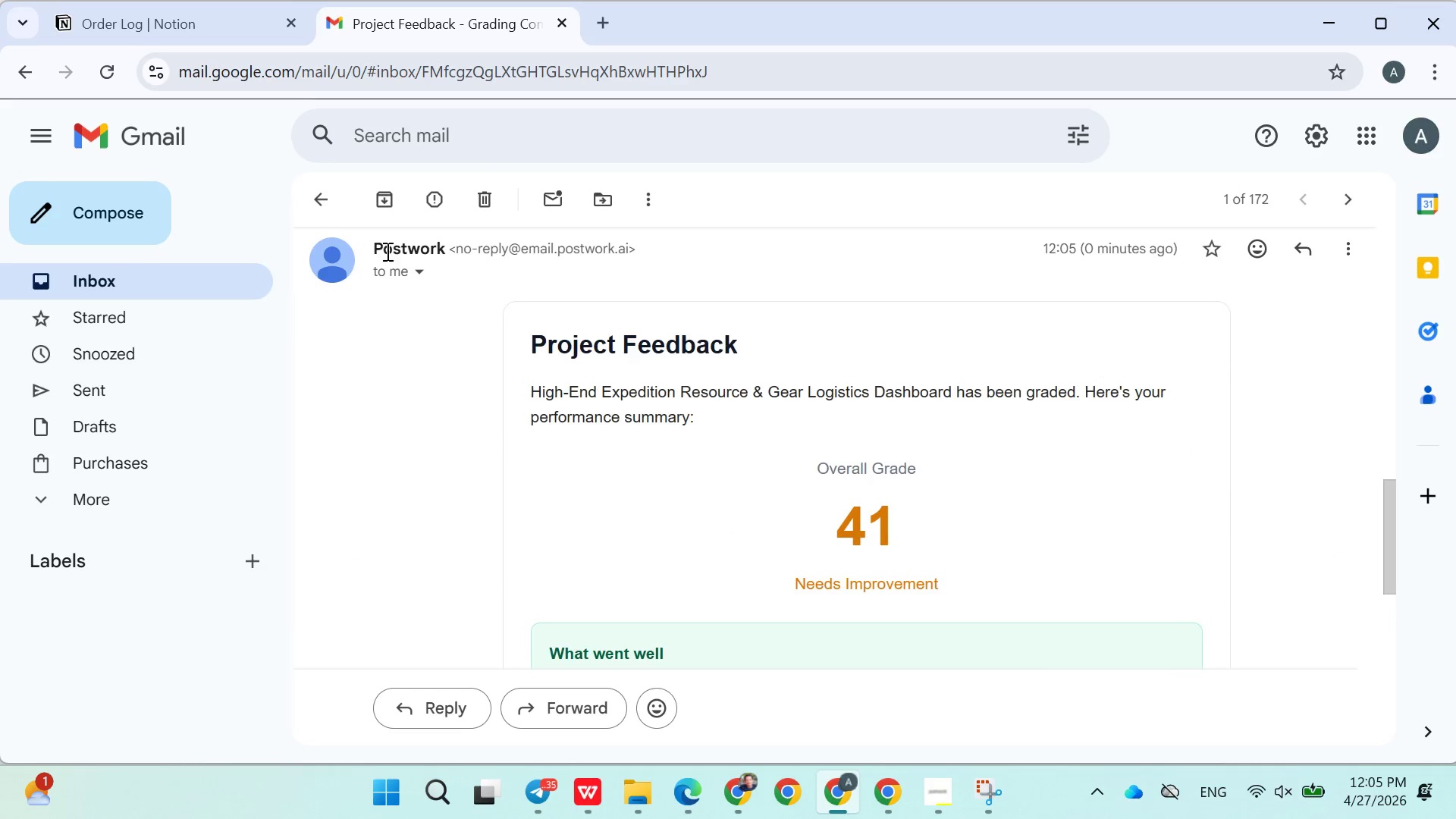 
left_click([318, 208])
 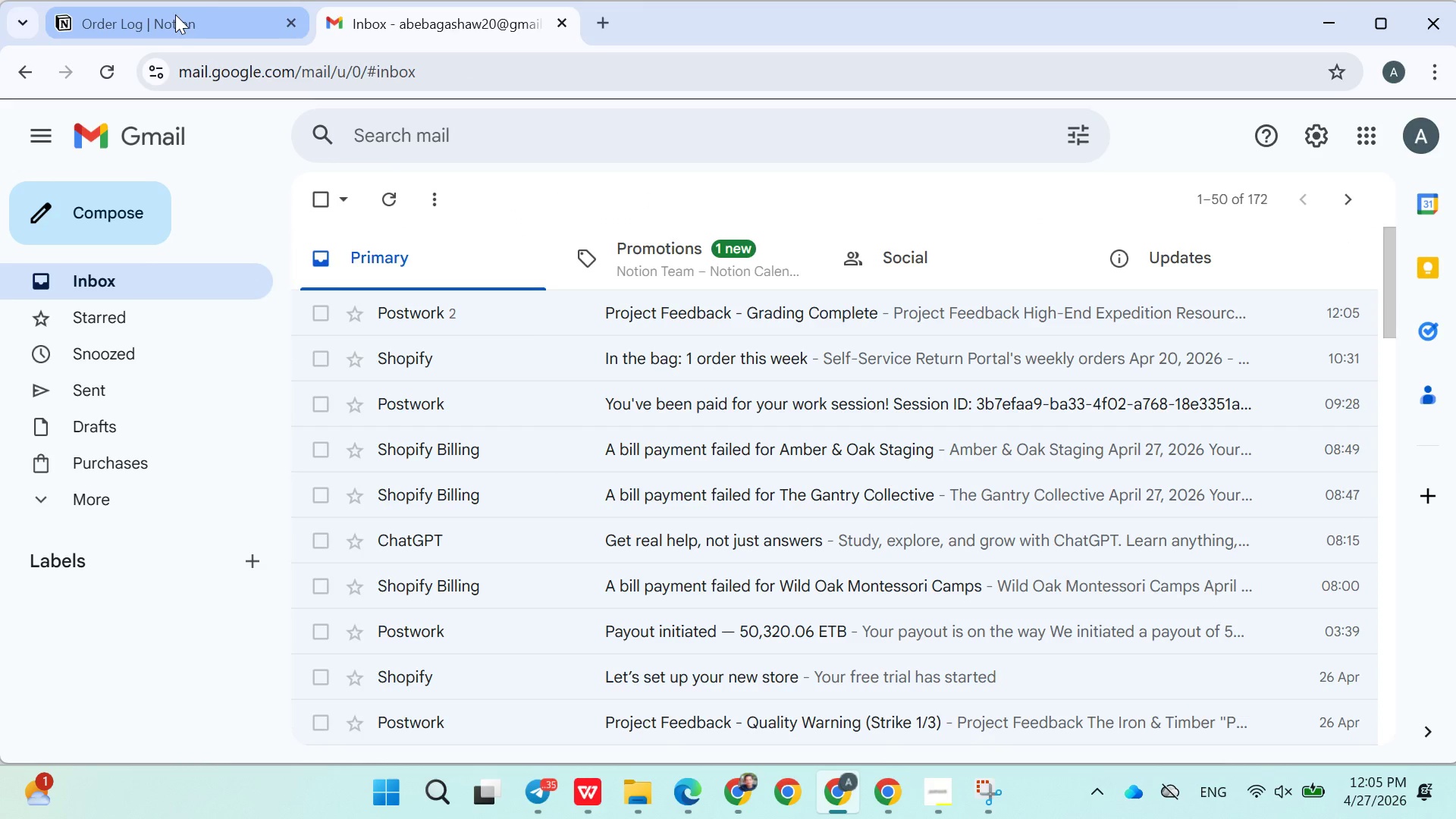 
left_click([583, 312])
 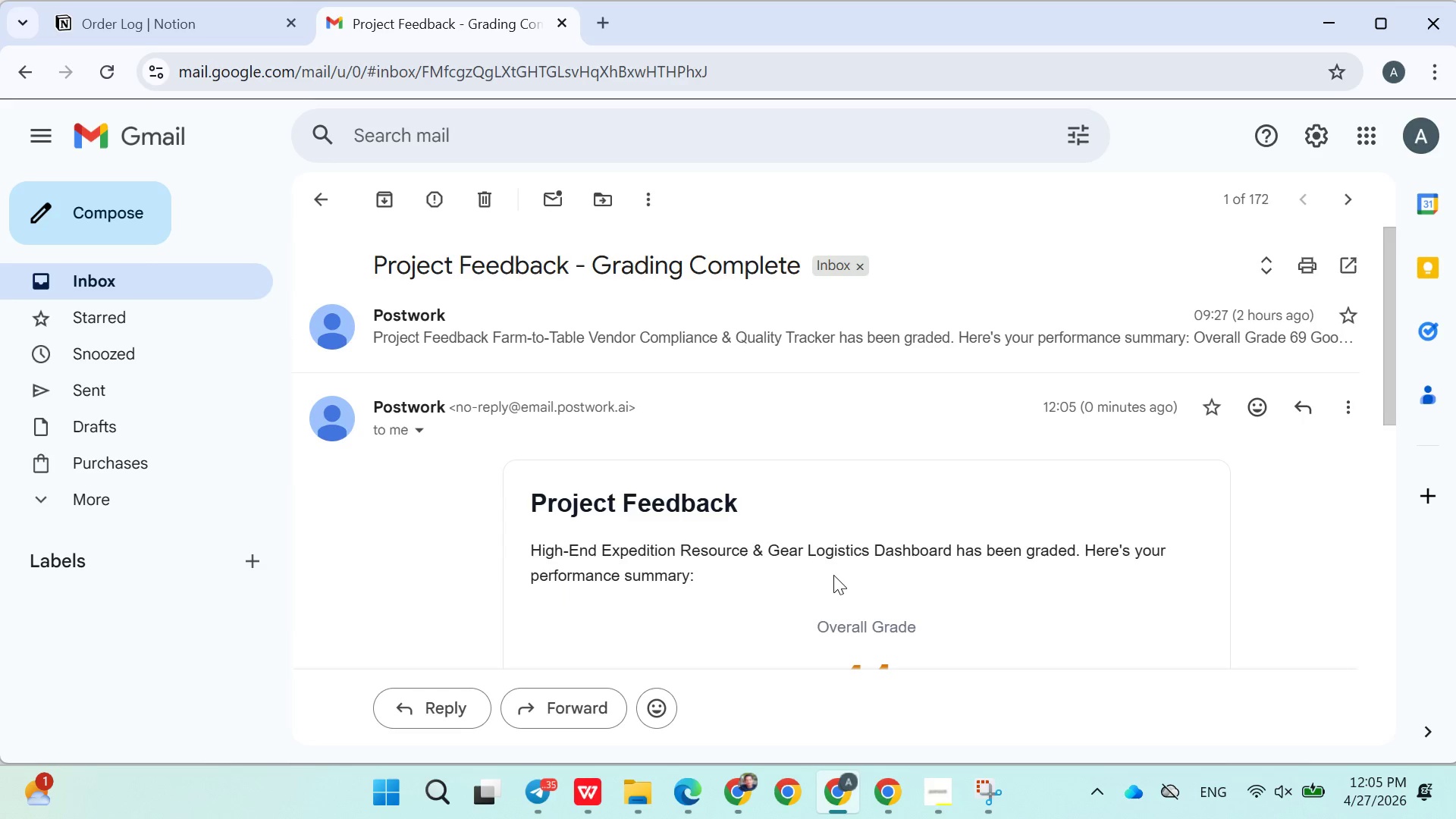 
wait(6.53)
 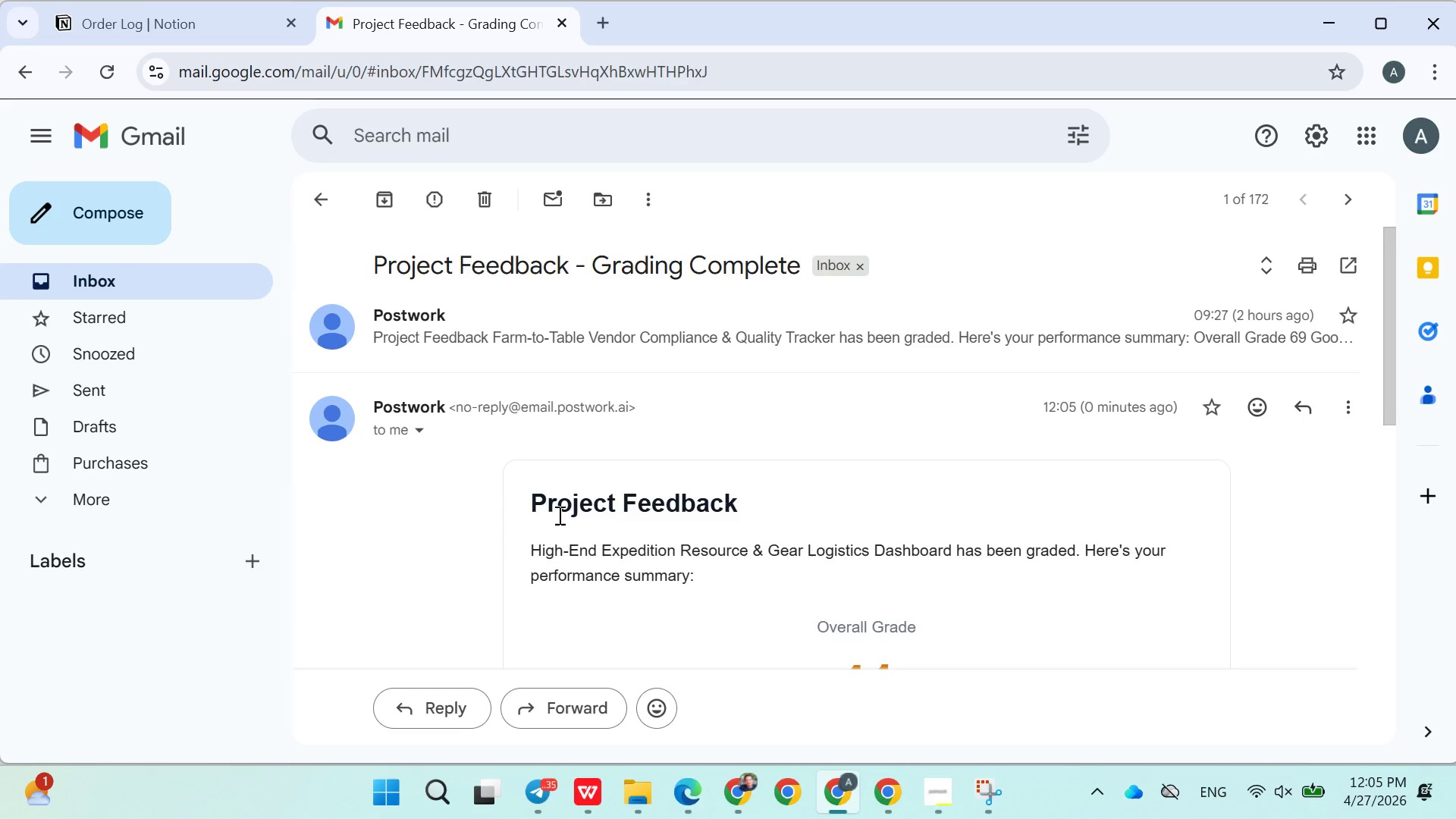 
scroll: coordinate [836, 580], scroll_direction: none, amount: 0.0
 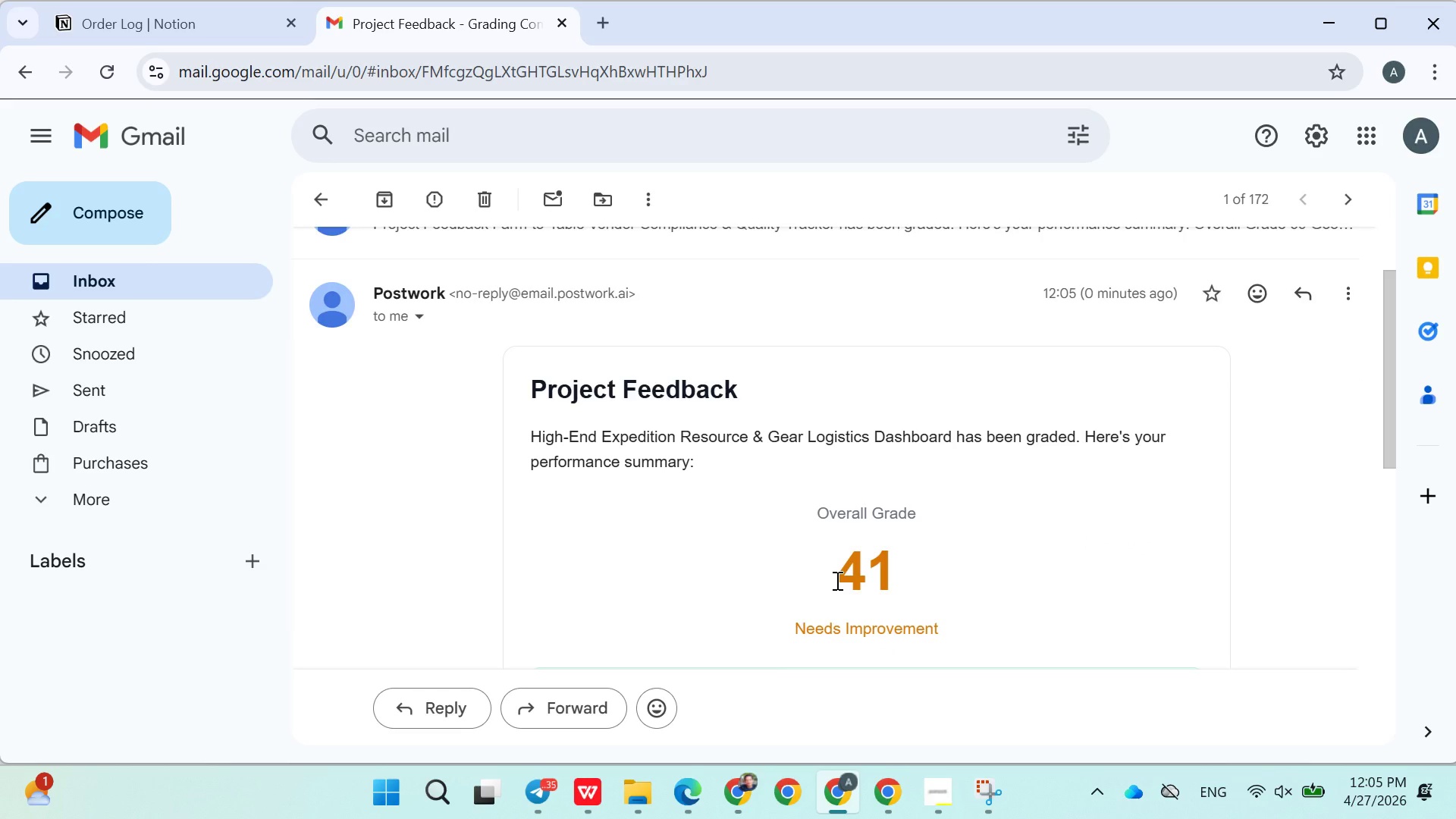 
scroll: coordinate [790, 573], scroll_direction: up, amount: 2.0
 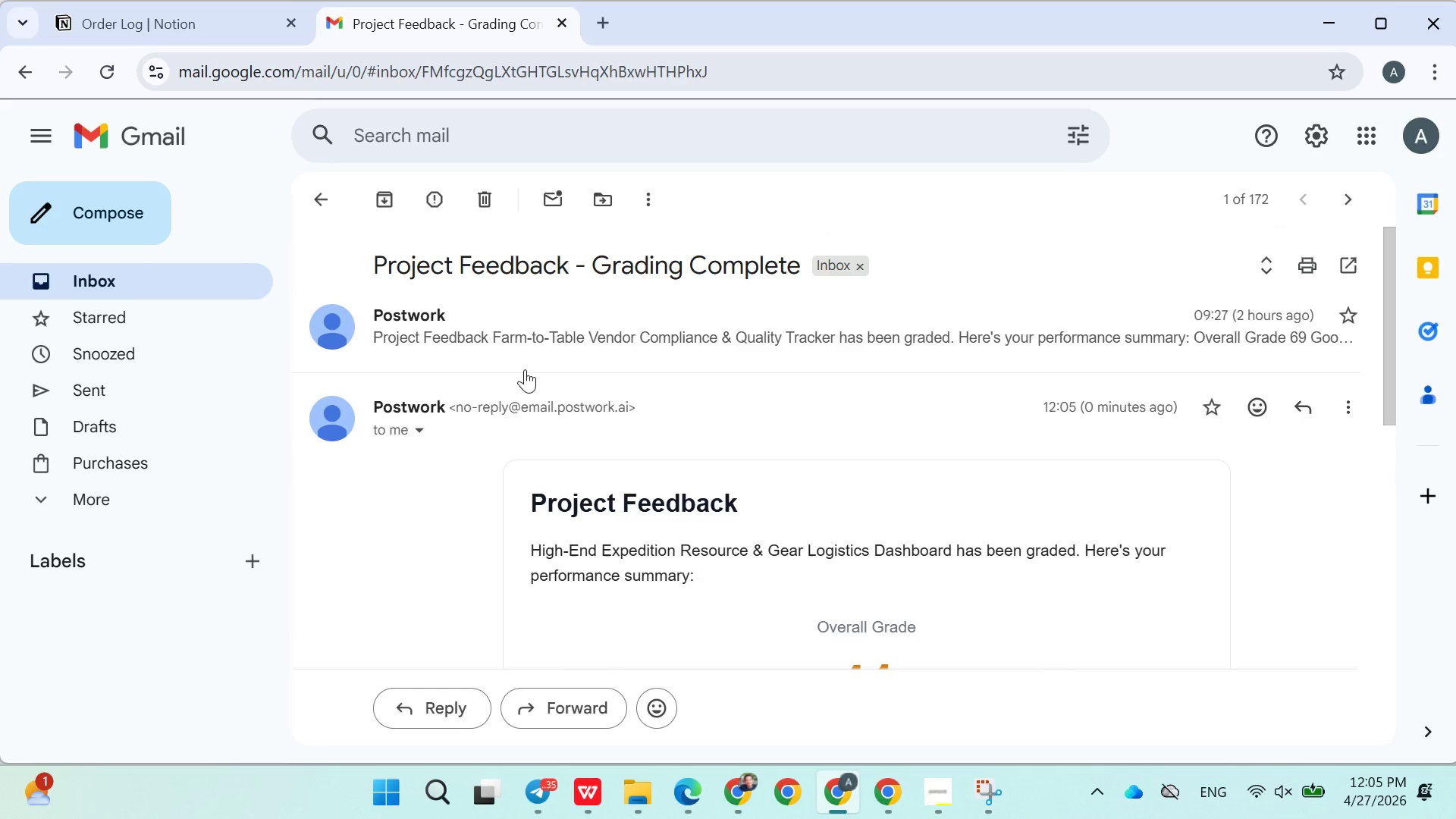 
left_click([518, 345])
 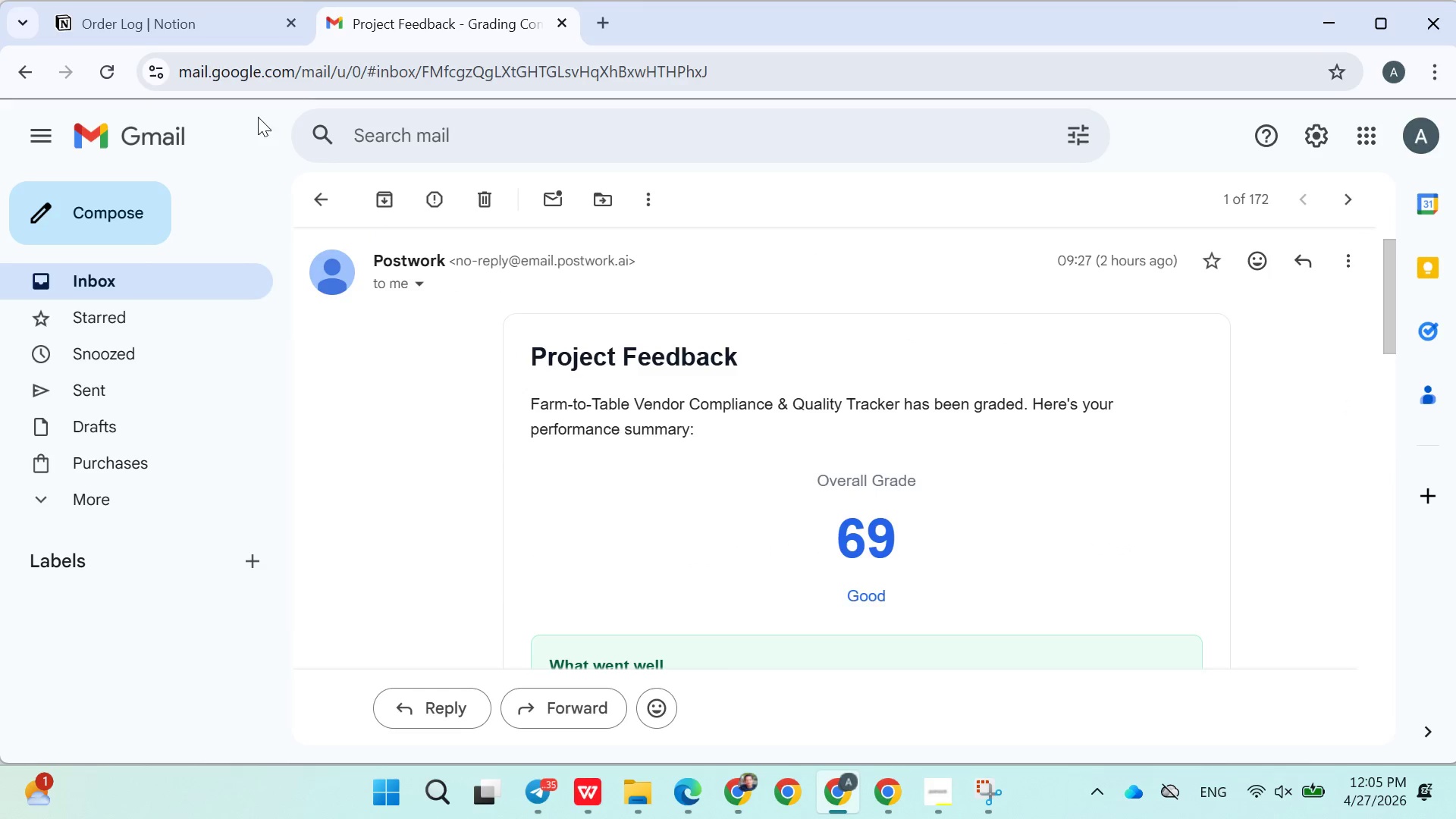 
left_click([171, 0])
 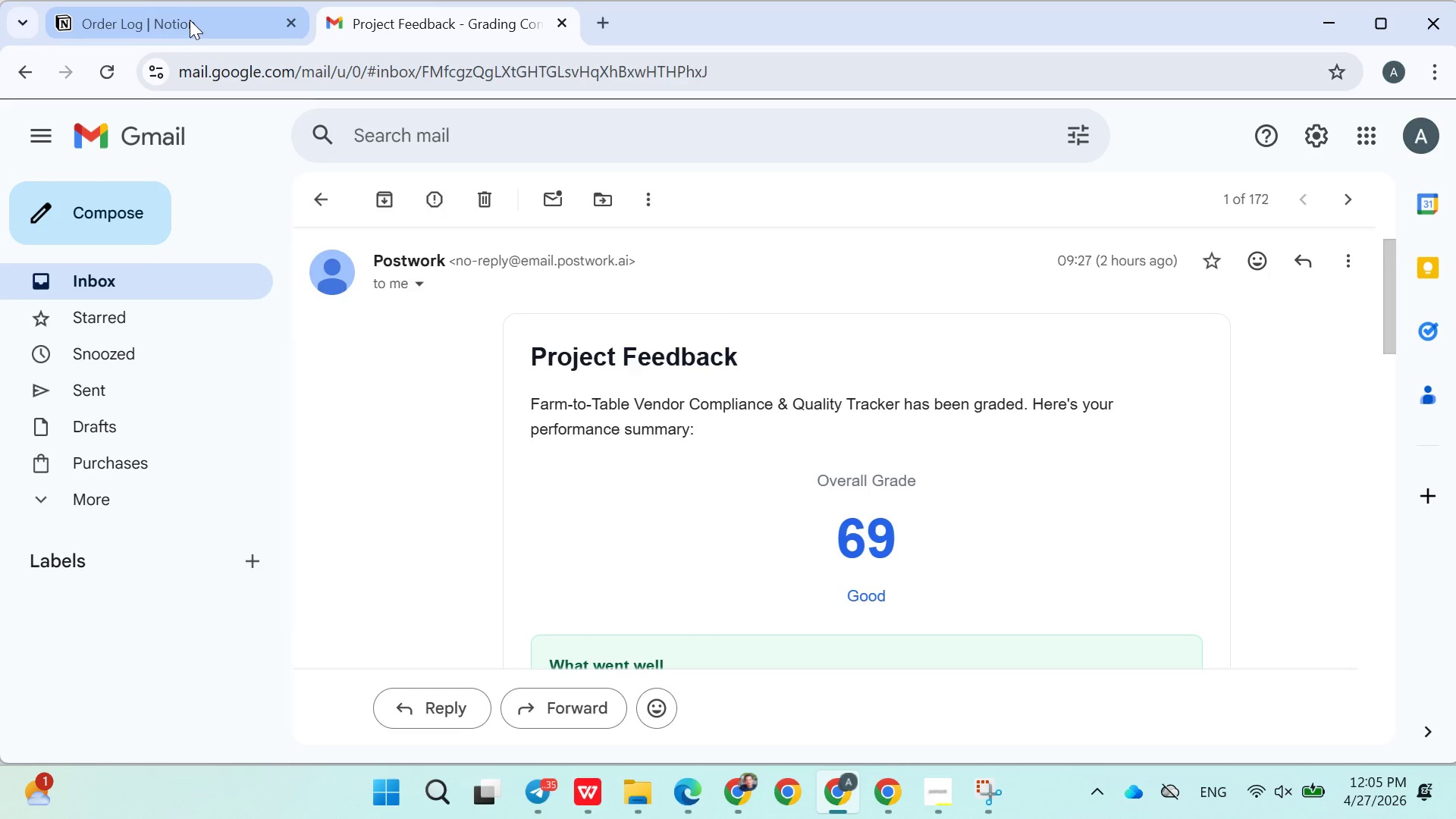 
left_click([190, 20])
 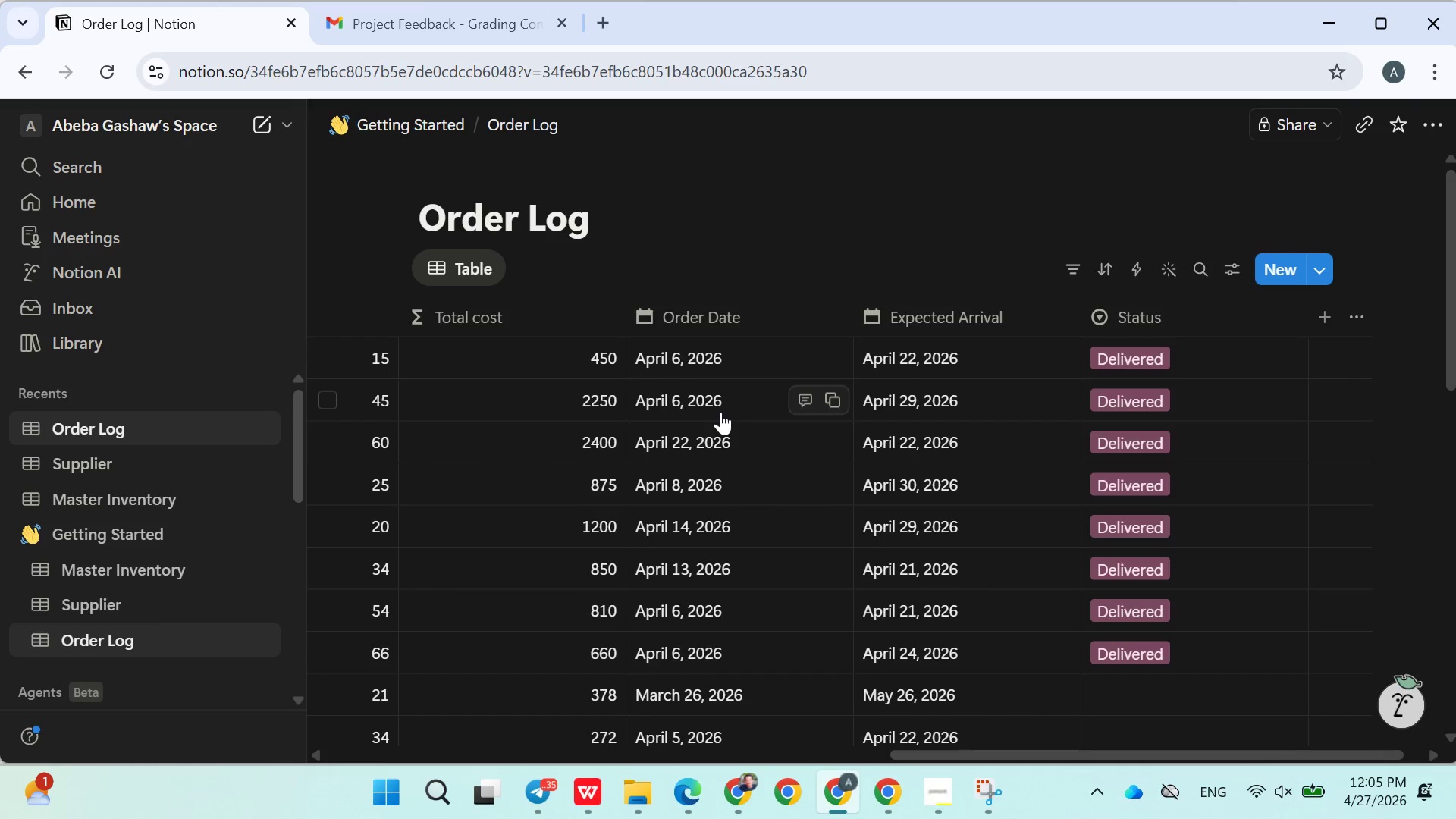 
wait(12.41)
 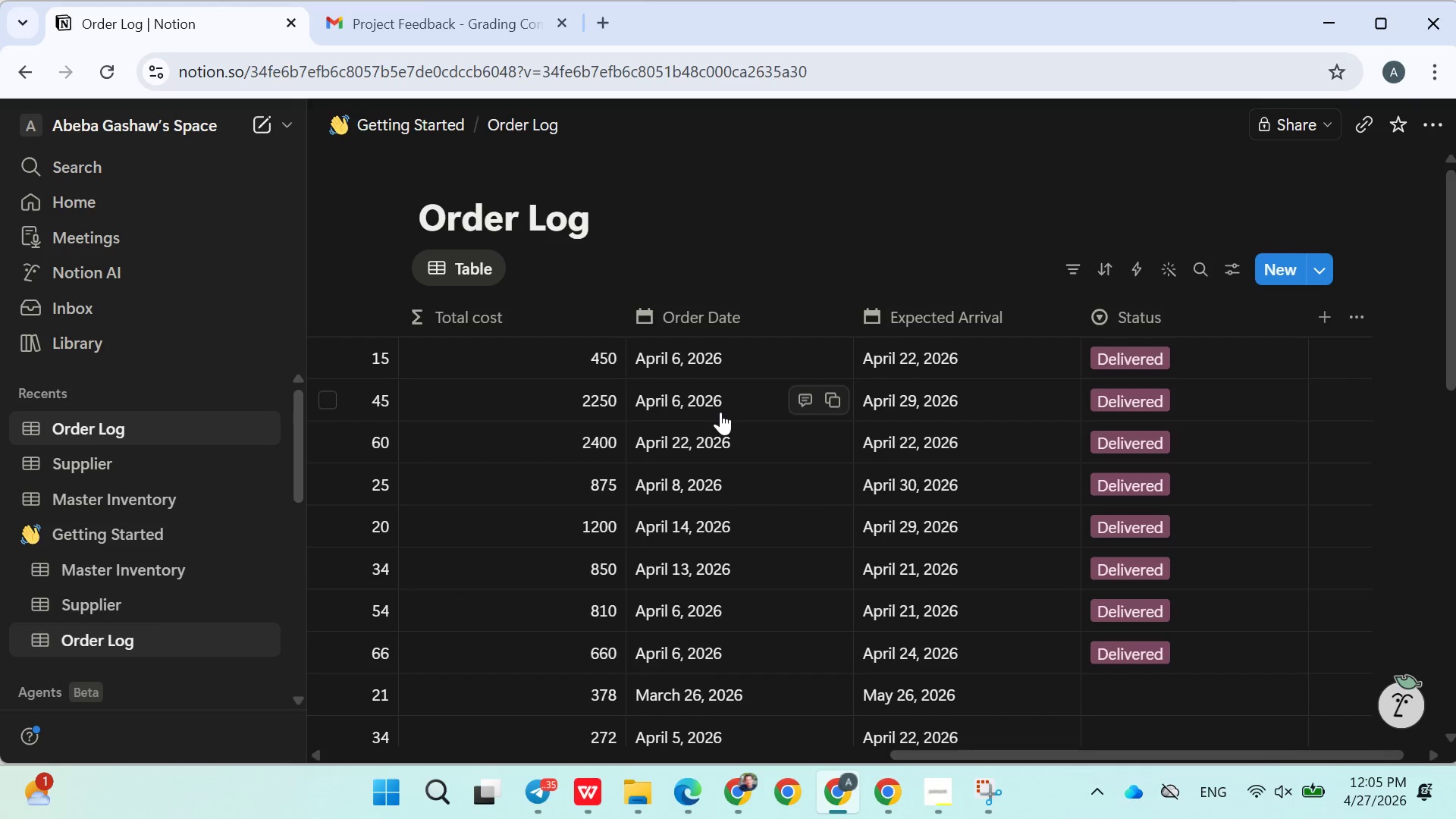 
left_click([171, 500])
 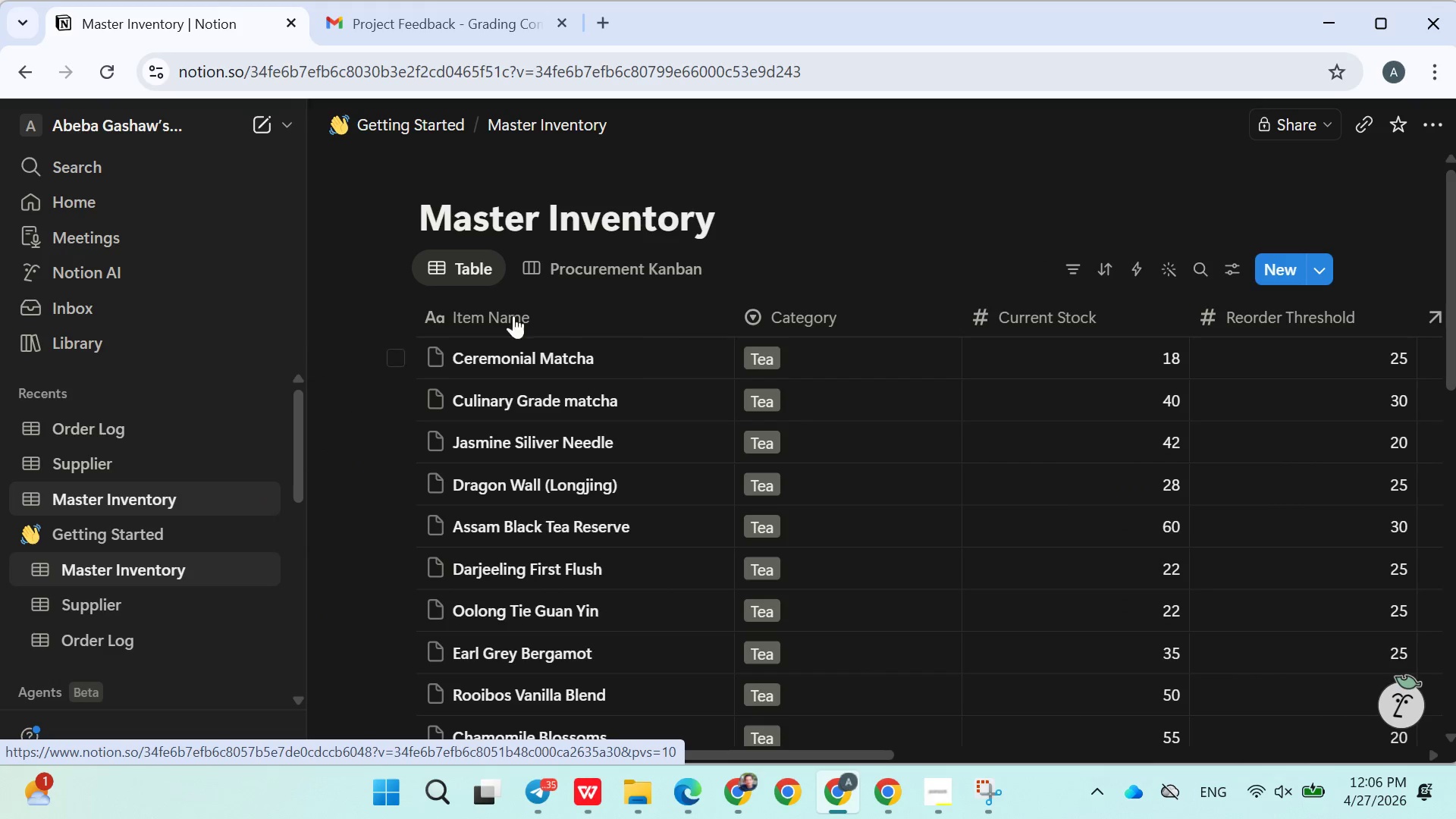 
mouse_move([361, 410])
 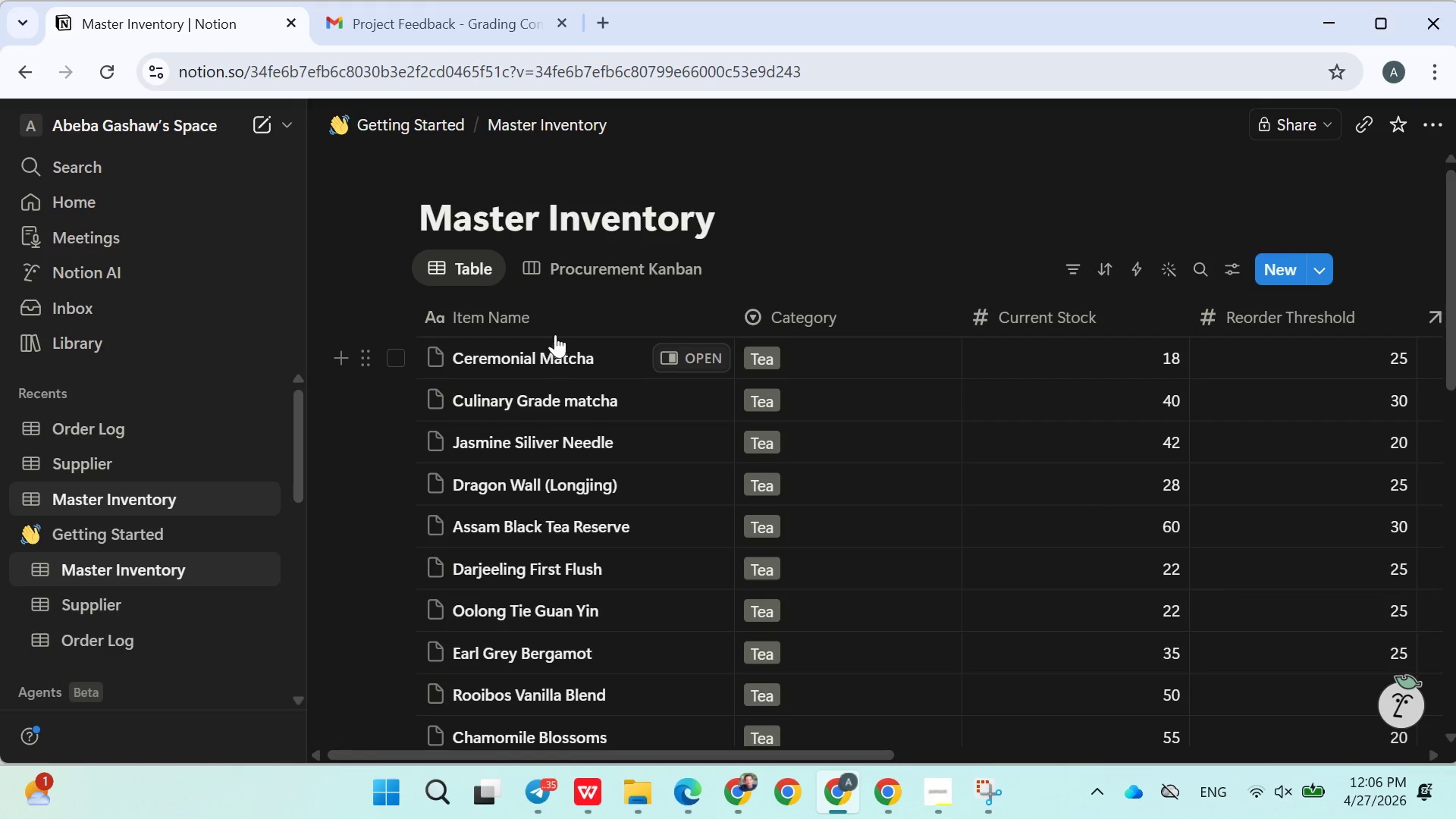 
left_click([595, 275])
 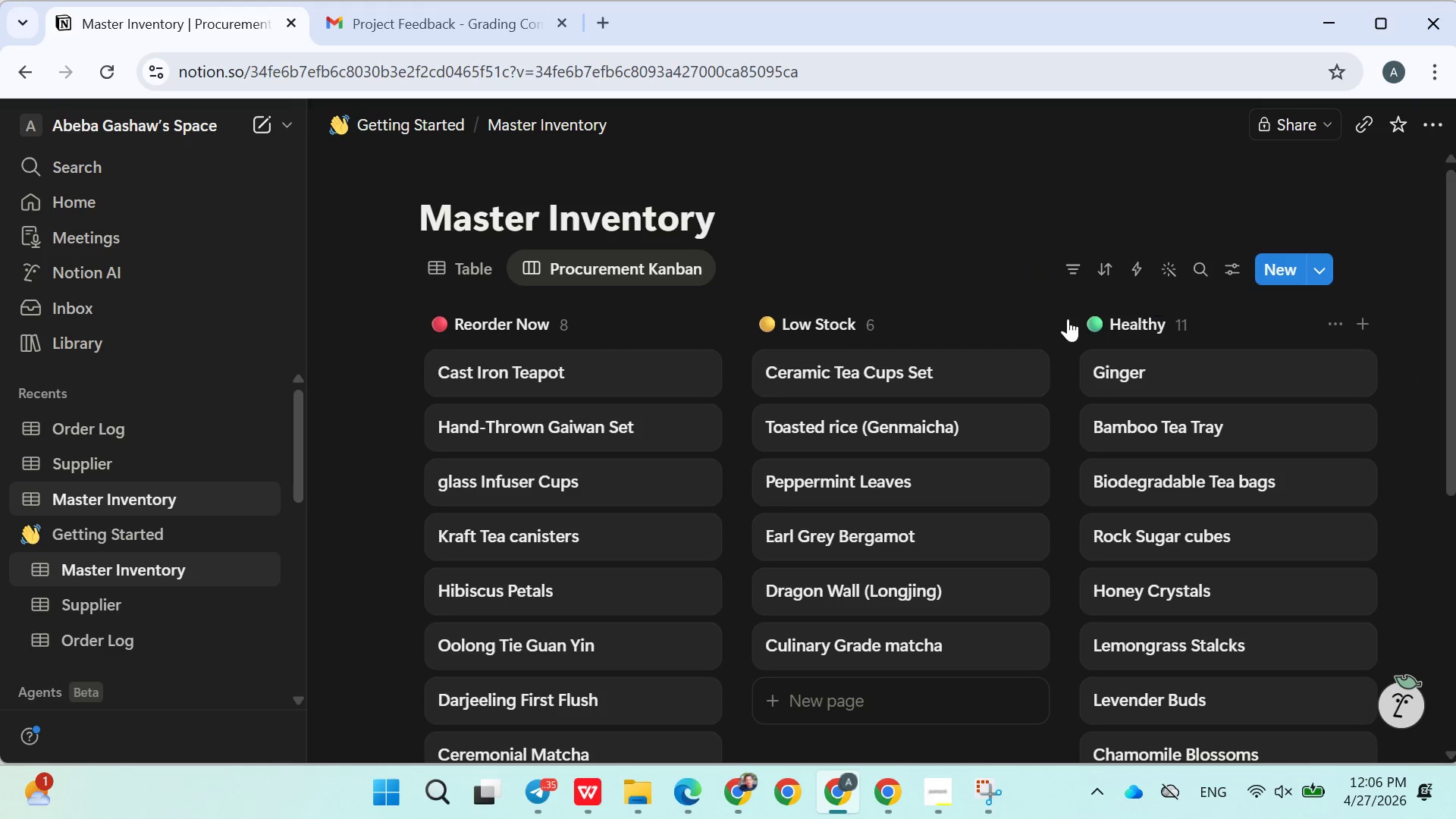 
scroll: coordinate [877, 314], scroll_direction: none, amount: 0.0
 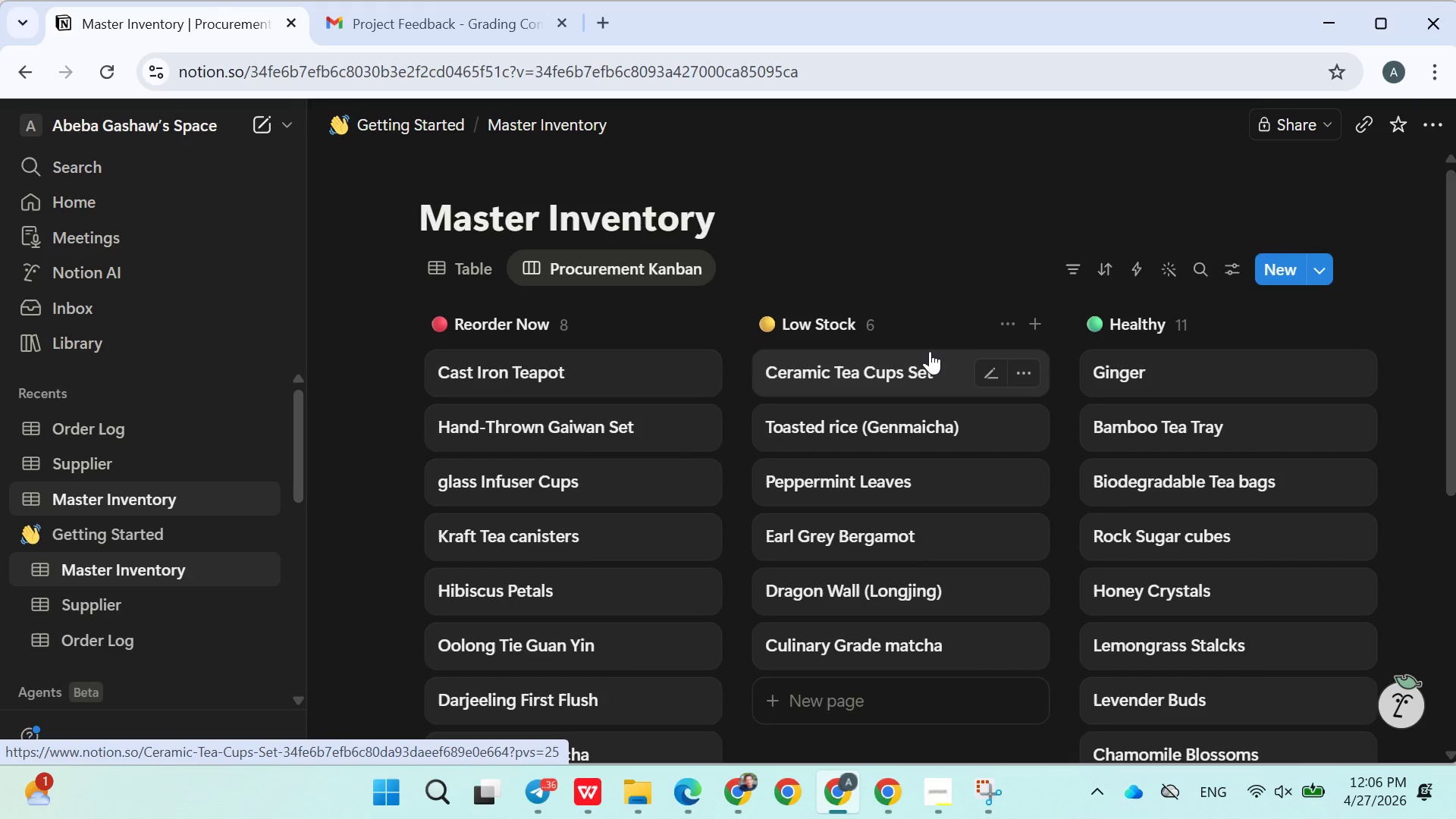 
wait(16.46)
 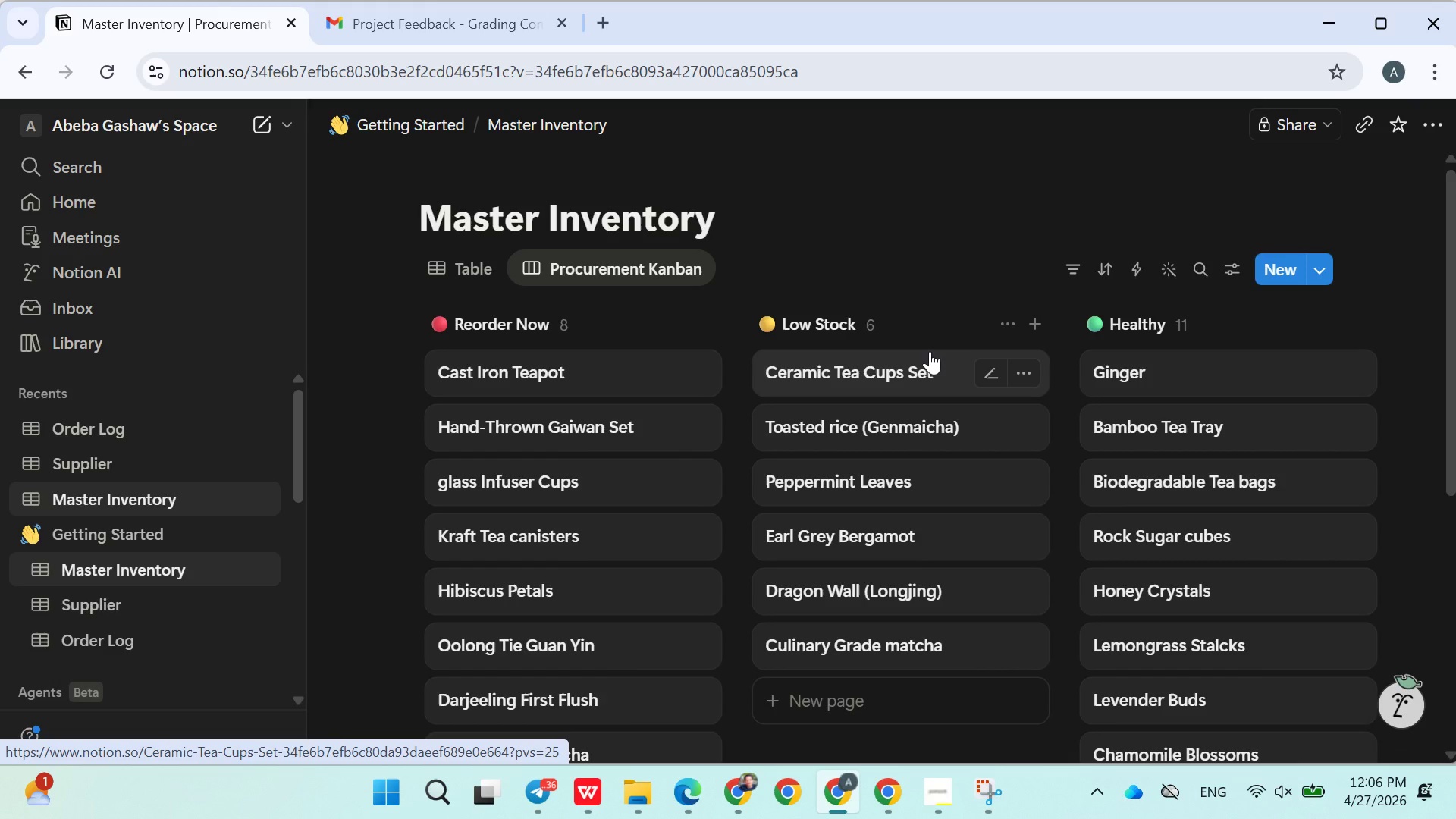 
left_click([139, 505])
 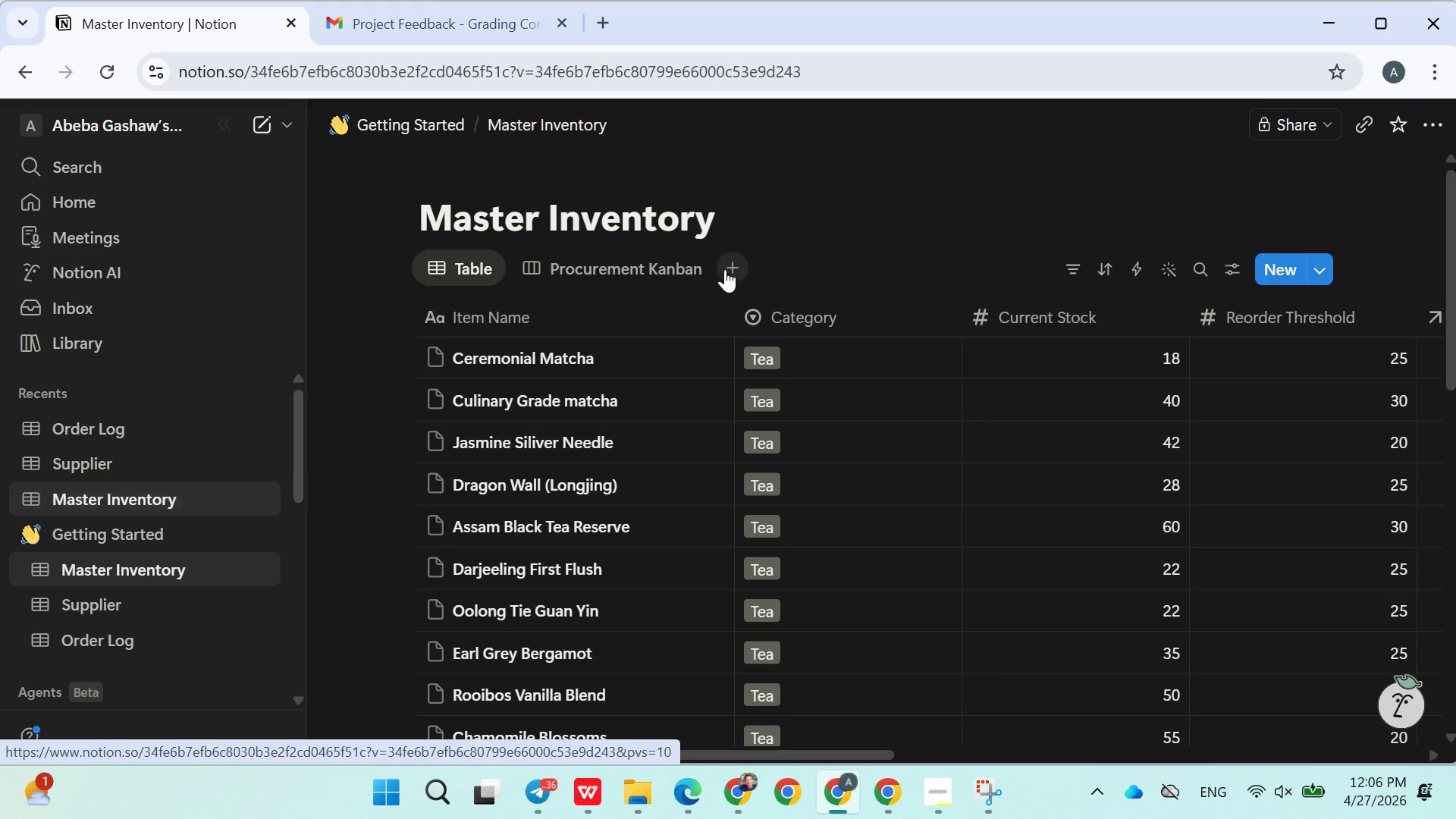 
left_click([731, 263])
 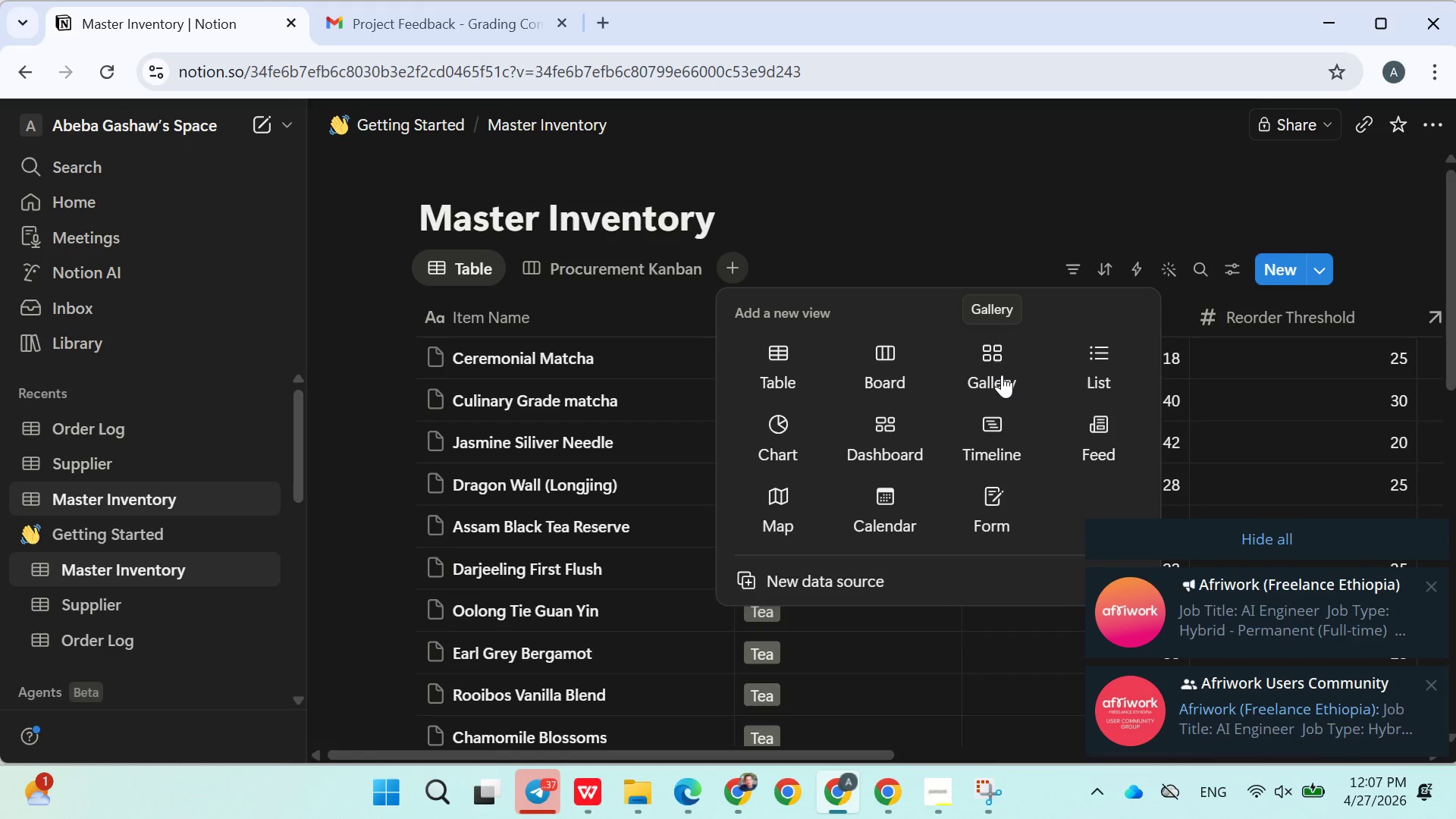 
wait(49.5)
 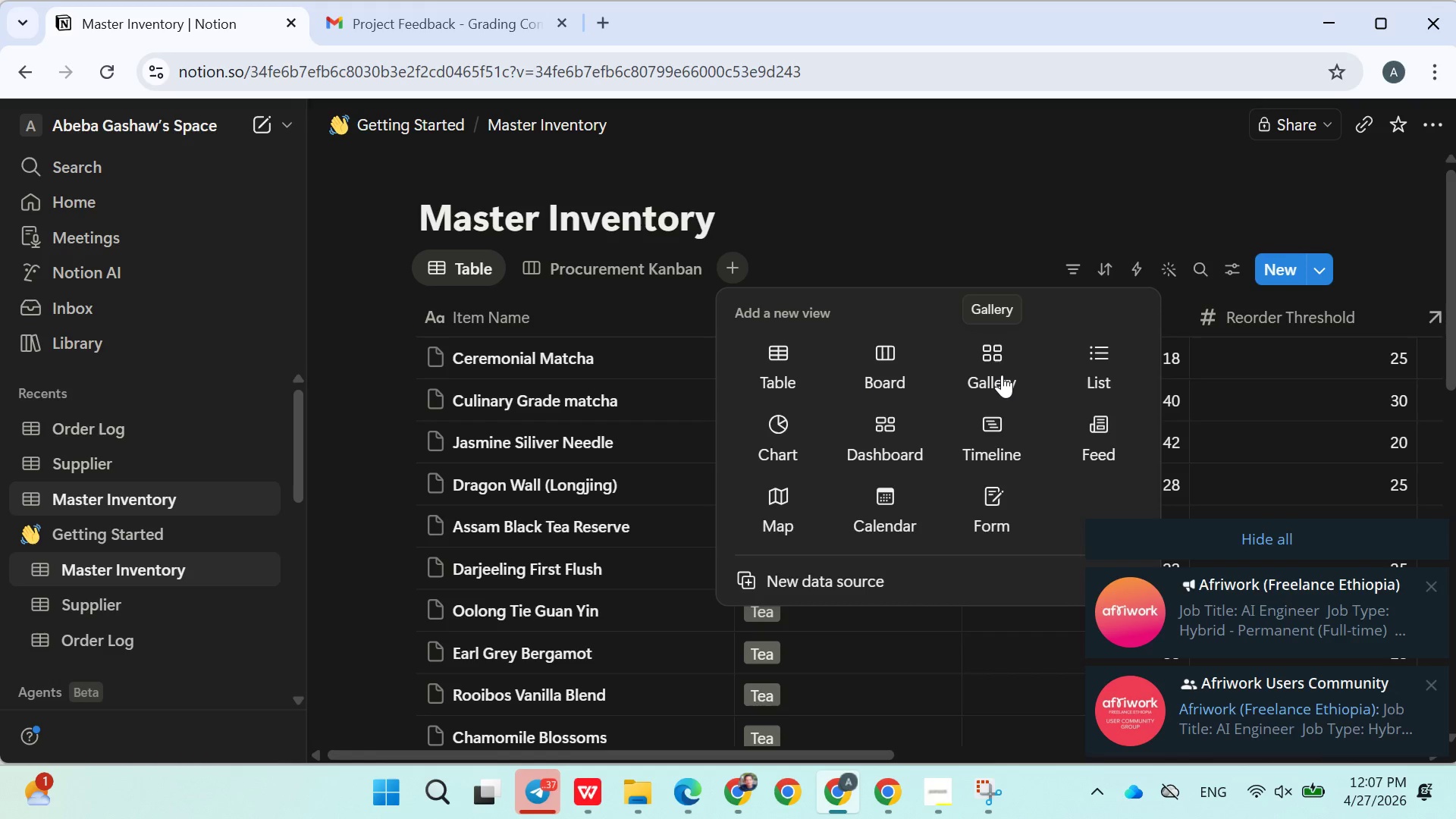 
left_click([1270, 530])
 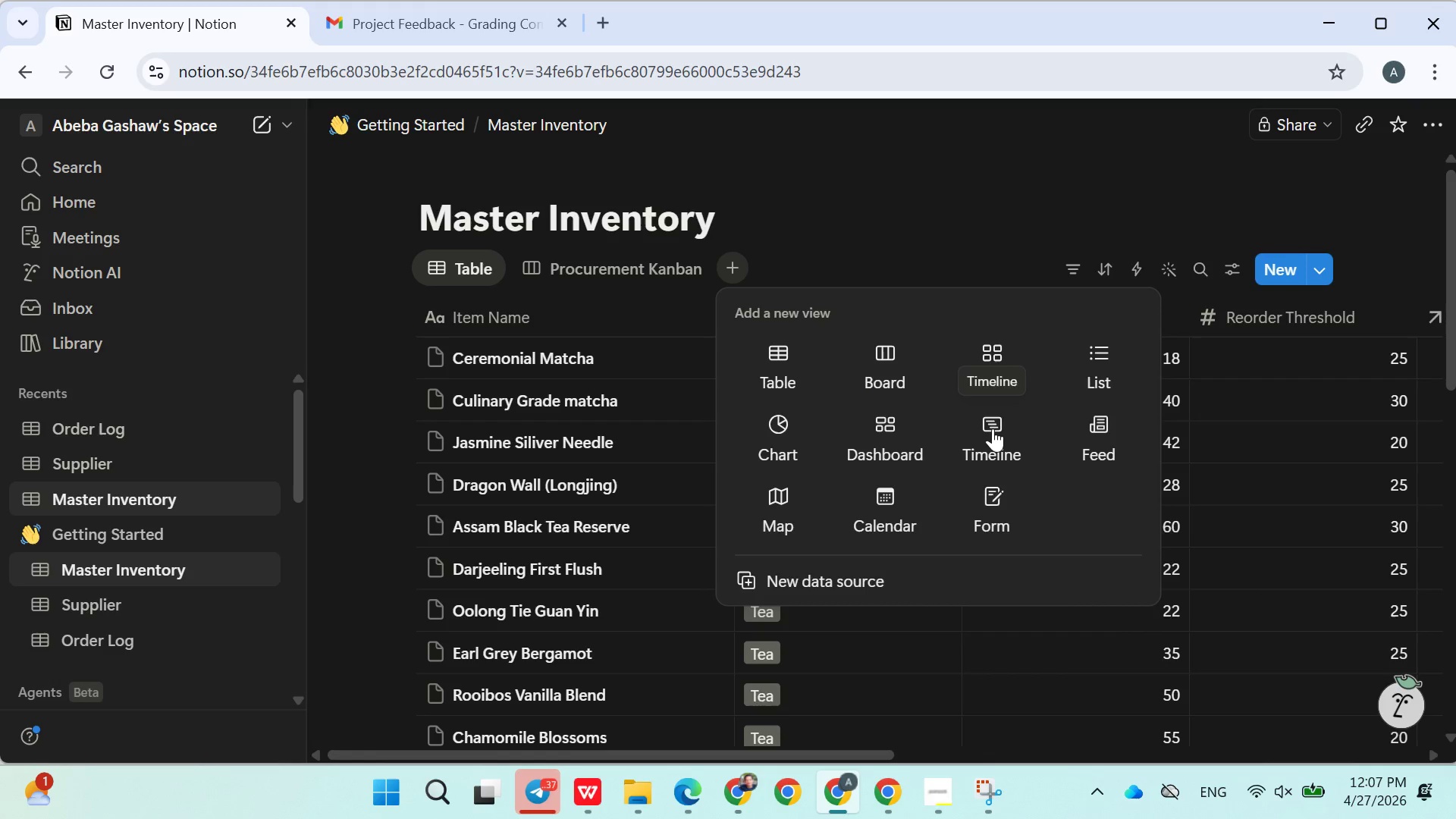 
wait(11.62)
 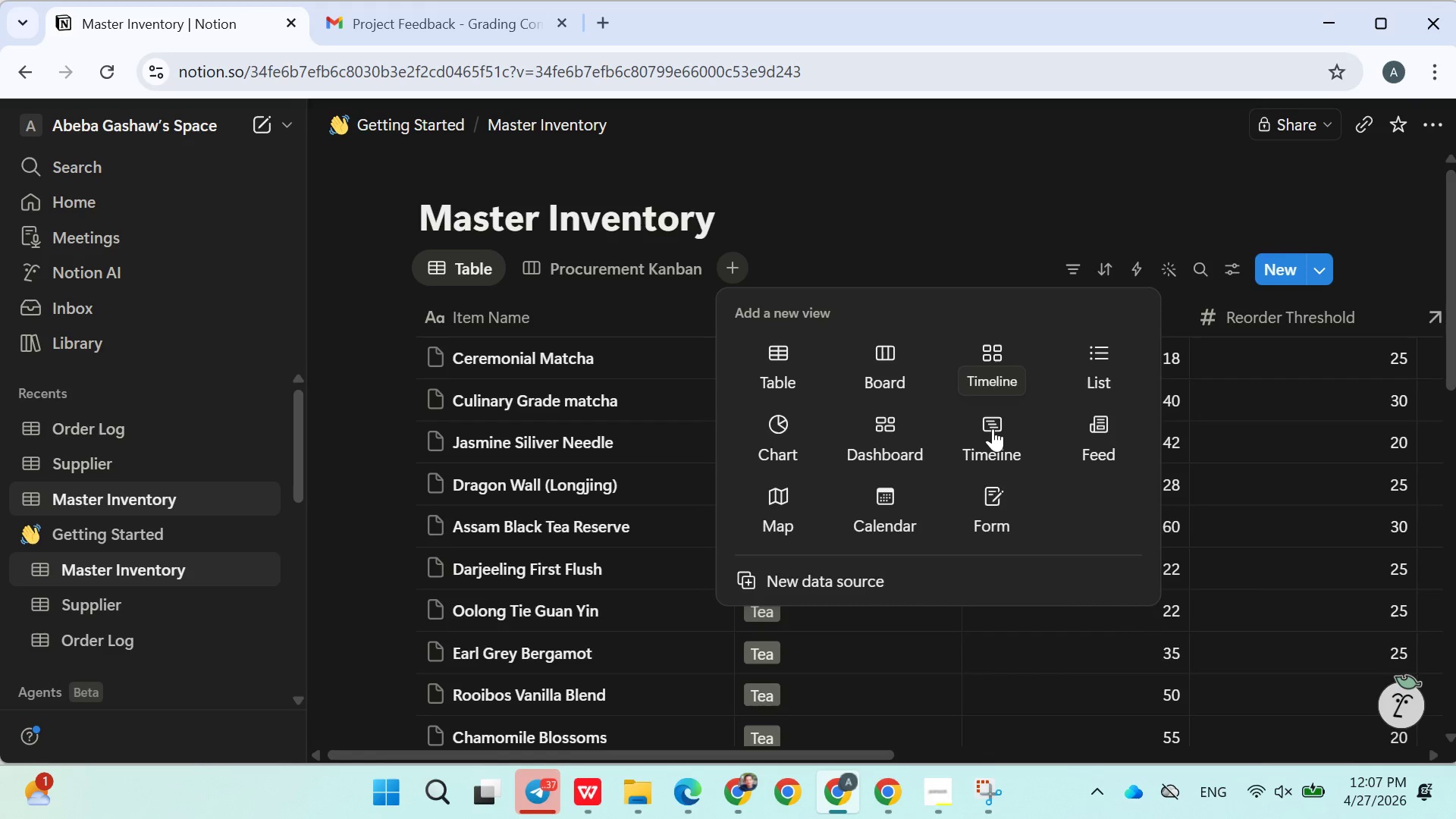 
mouse_move([1000, 388])
 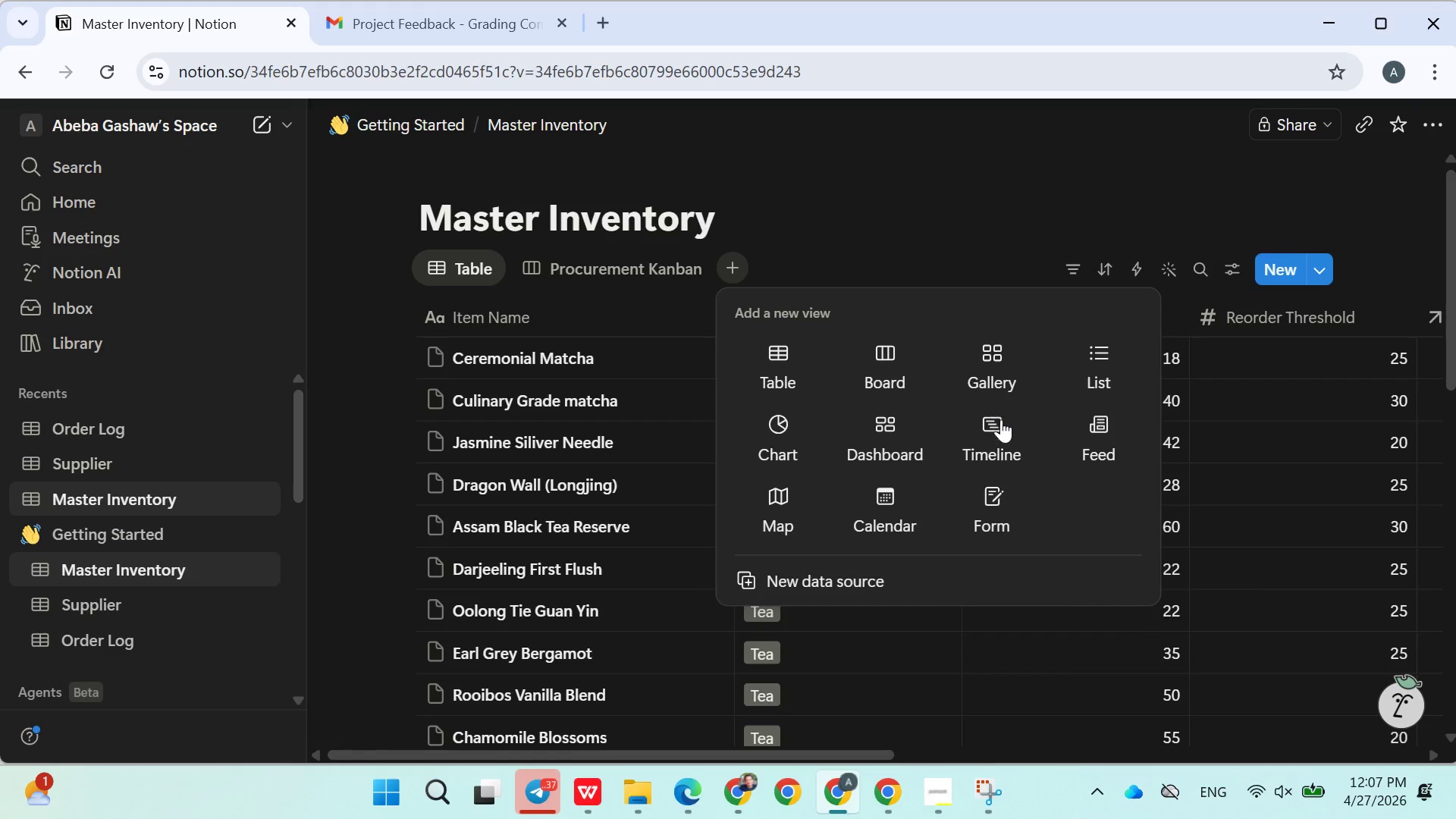 
left_click([899, 510])
 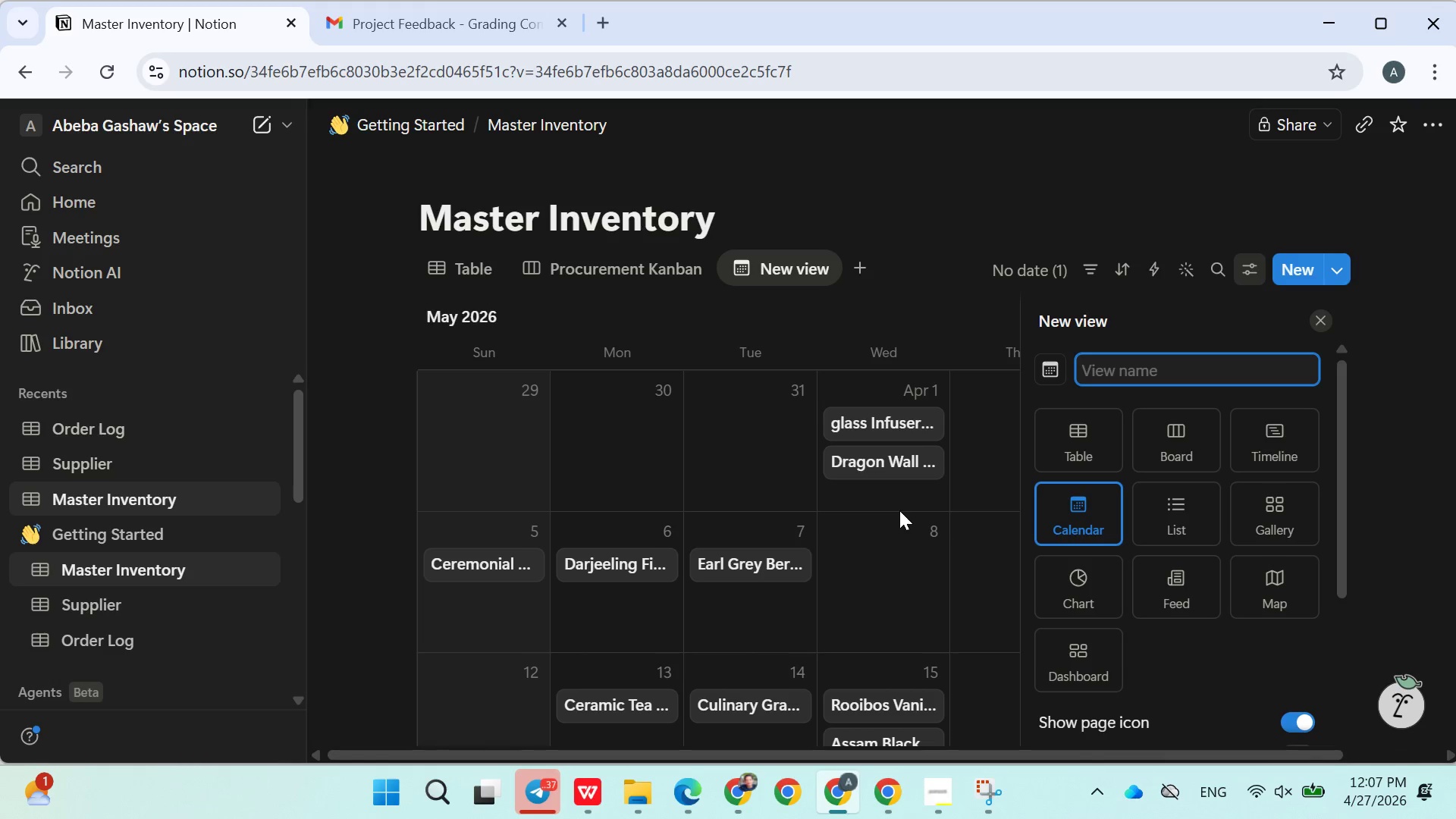 
wait(26.45)
 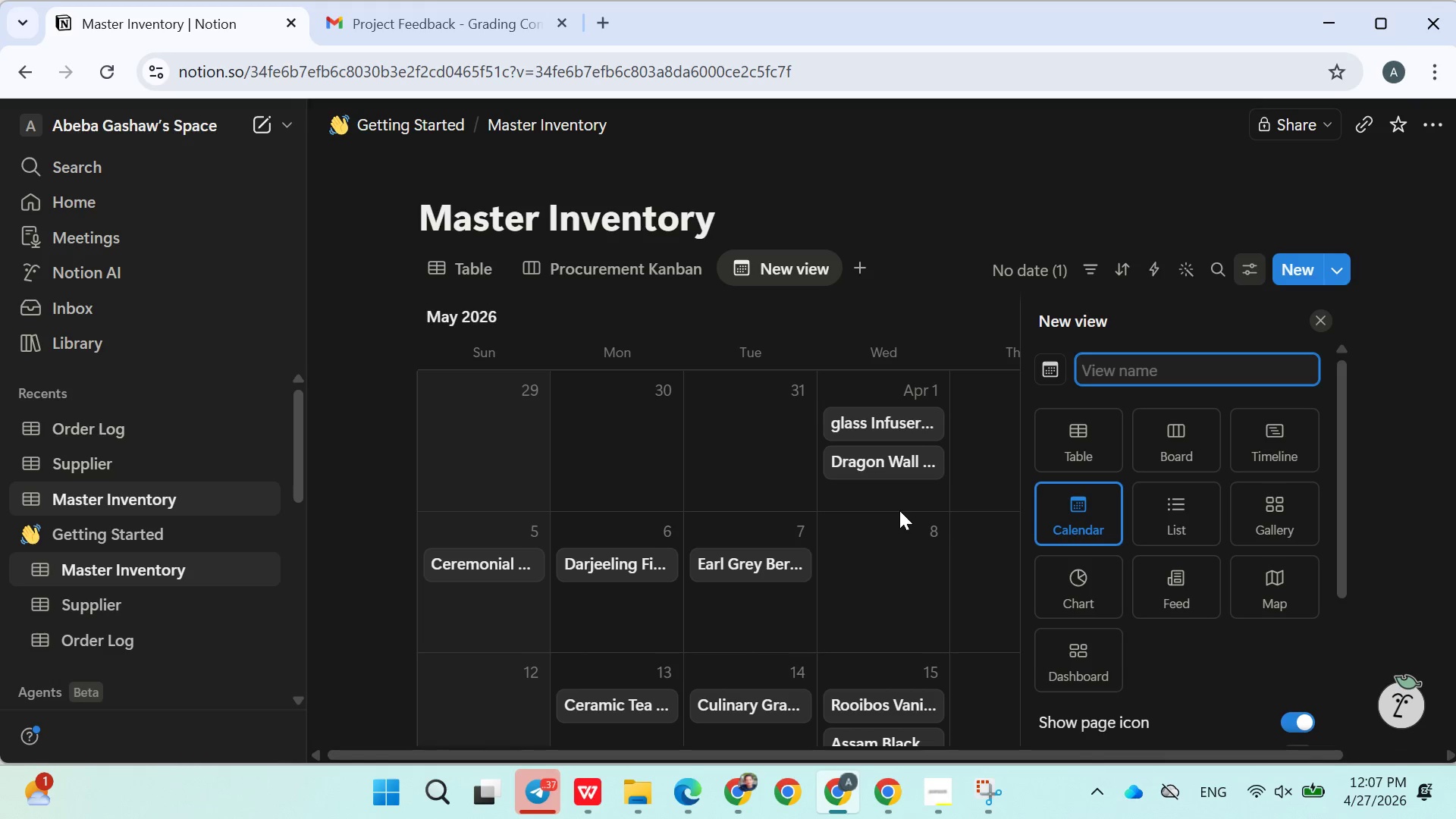 
type(Expiry Calendar)
 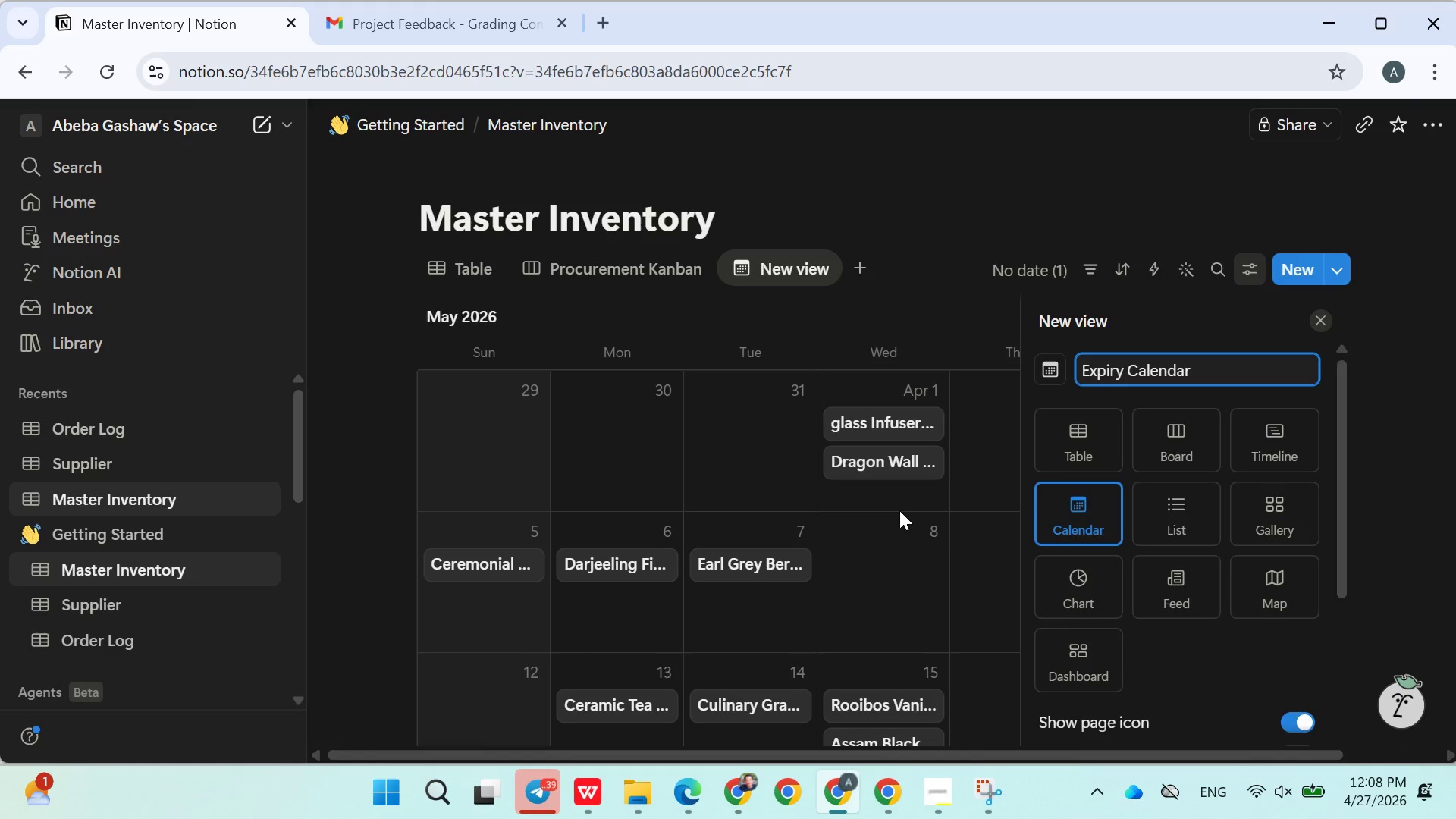 
key(Enter)
 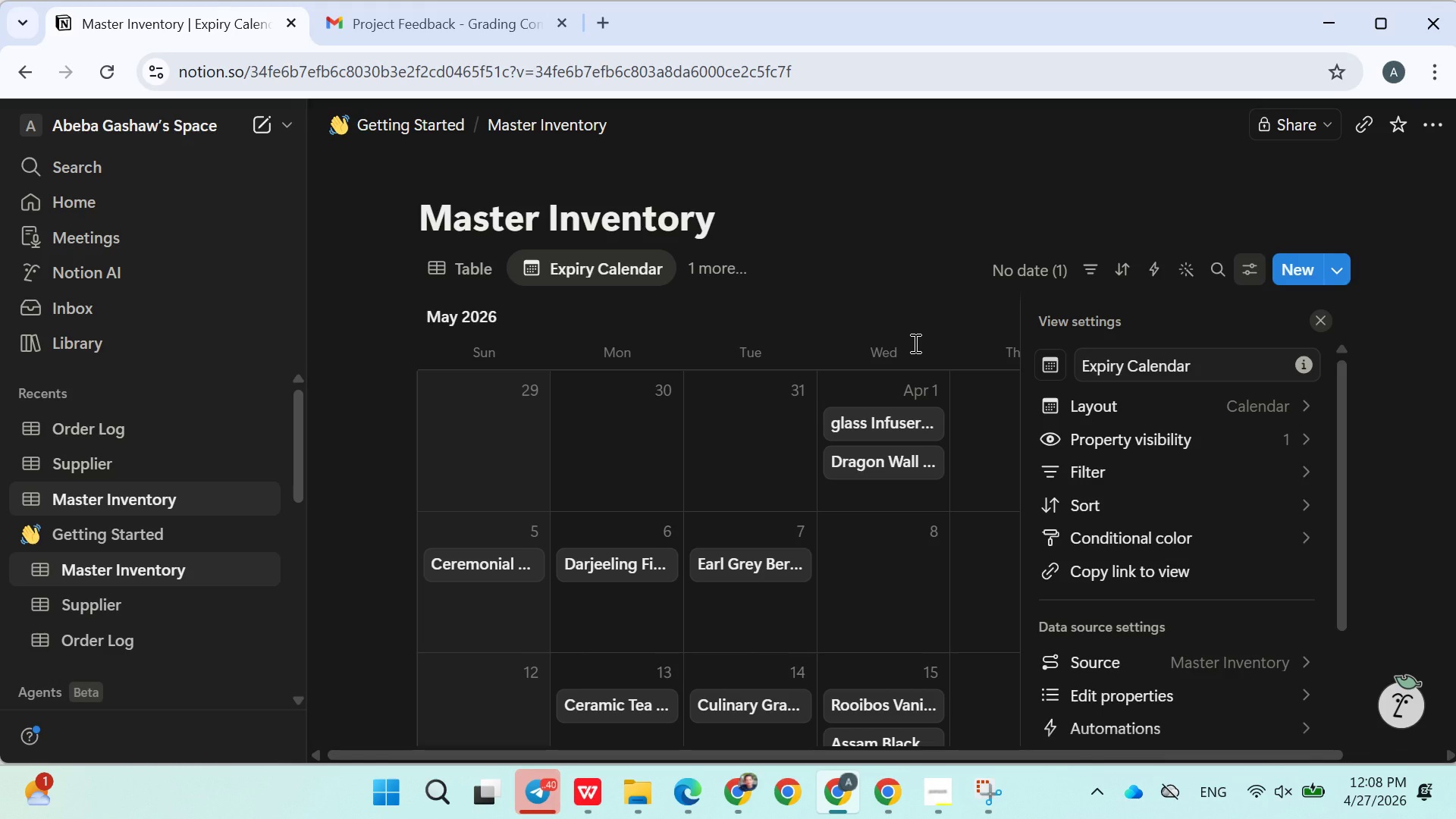 
wait(31.28)
 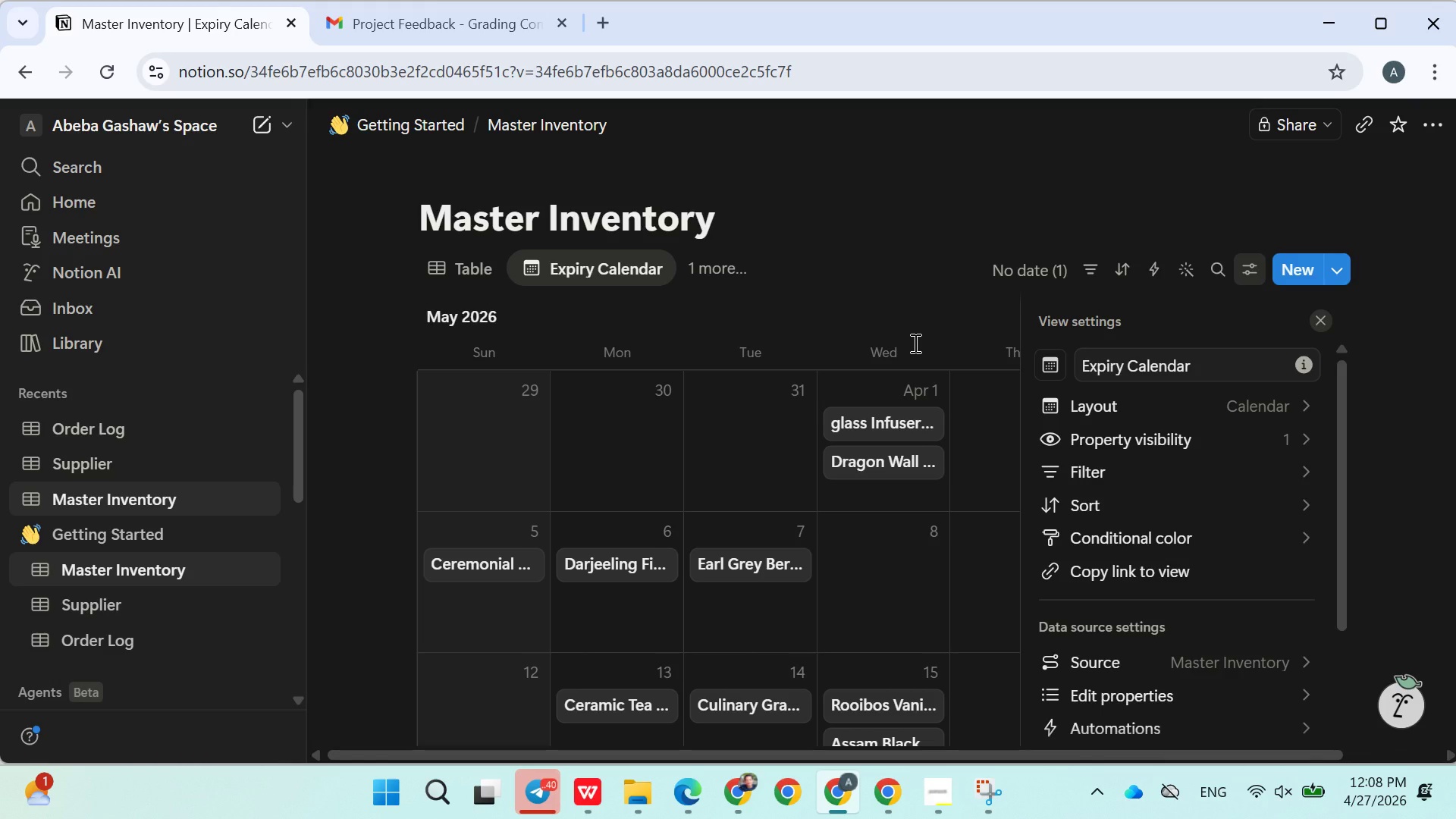 
left_click([435, 12])
 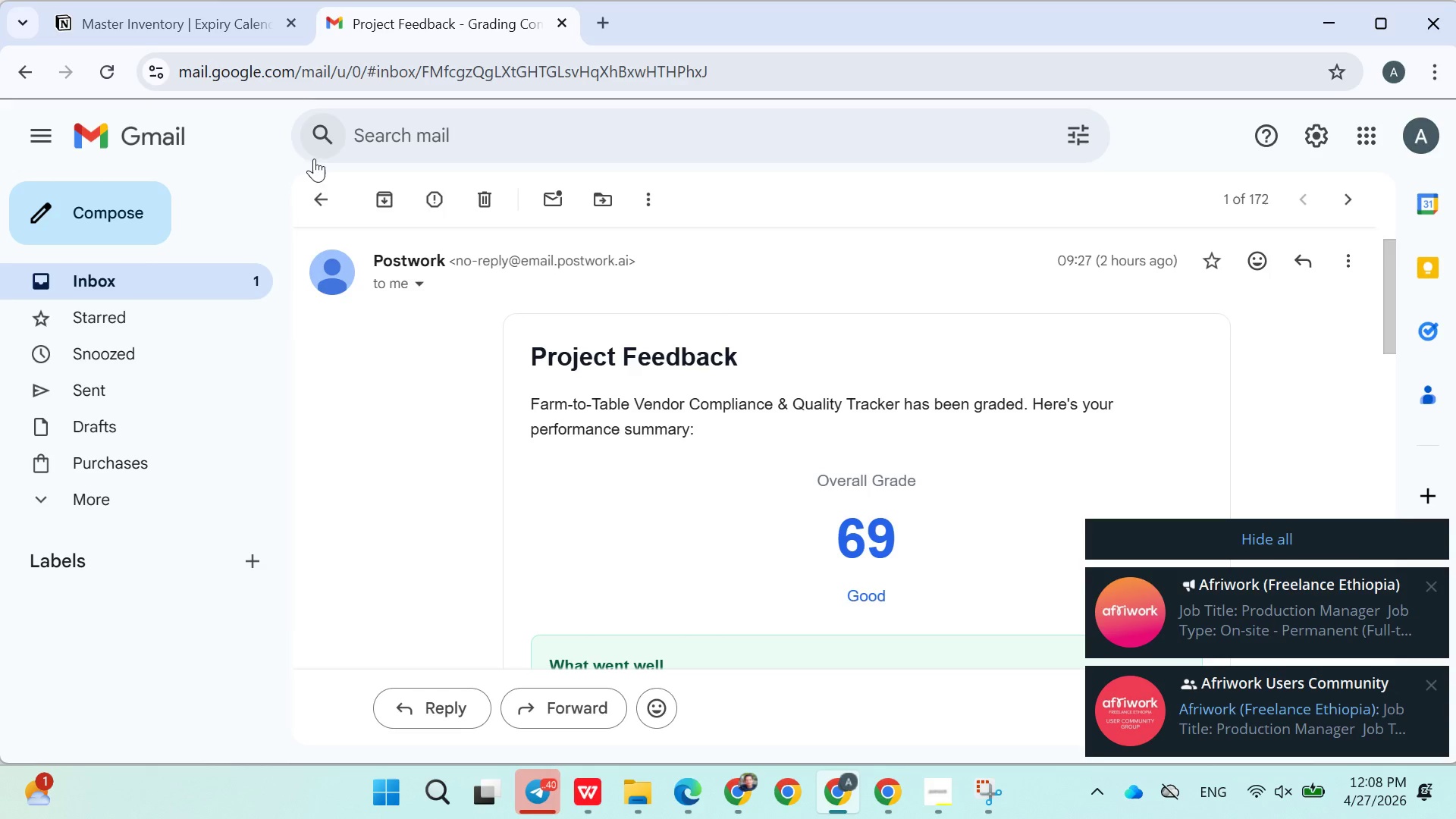 
left_click([315, 191])
 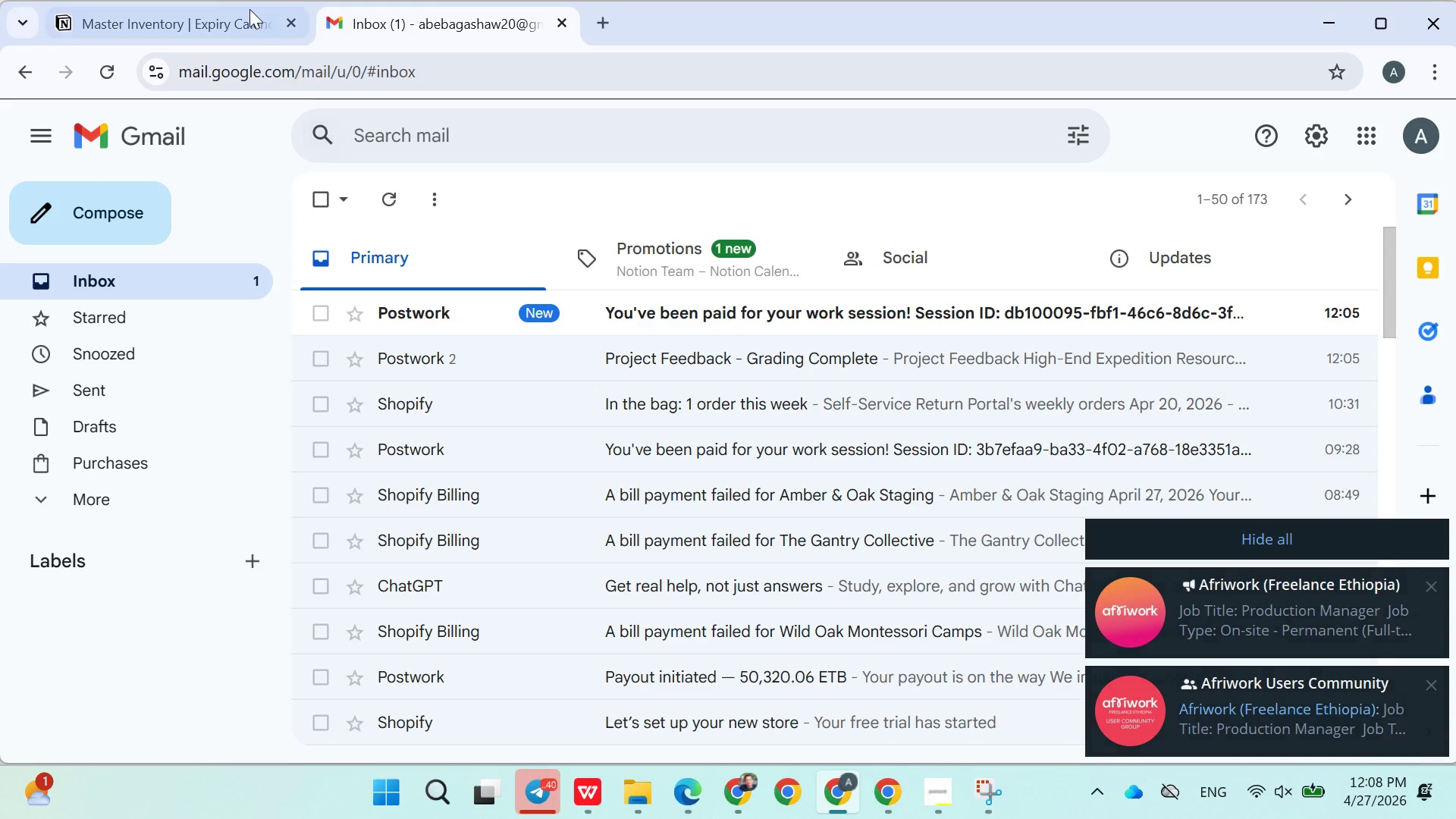 
left_click([166, 11])
 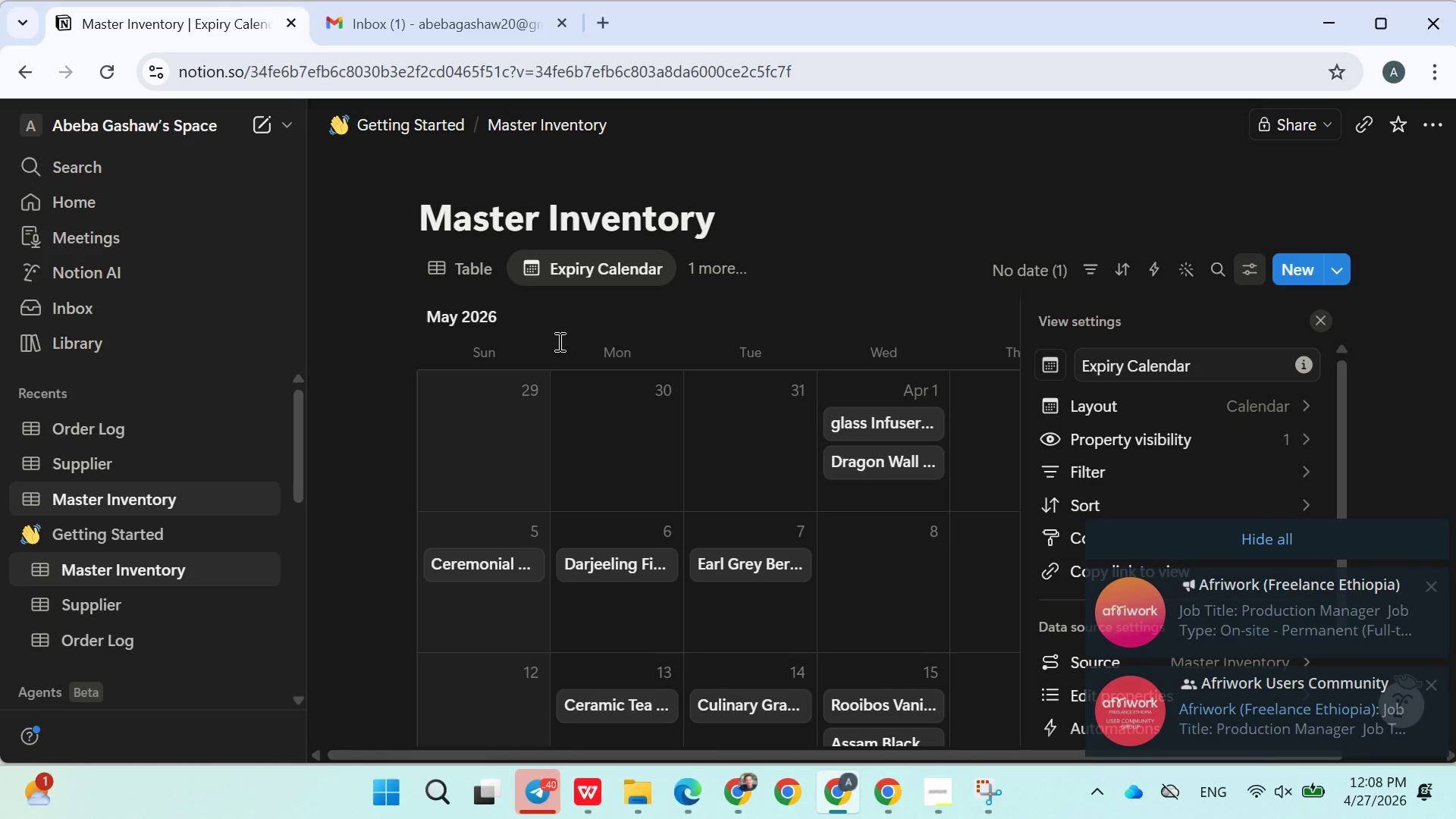 
left_click([166, 11])
 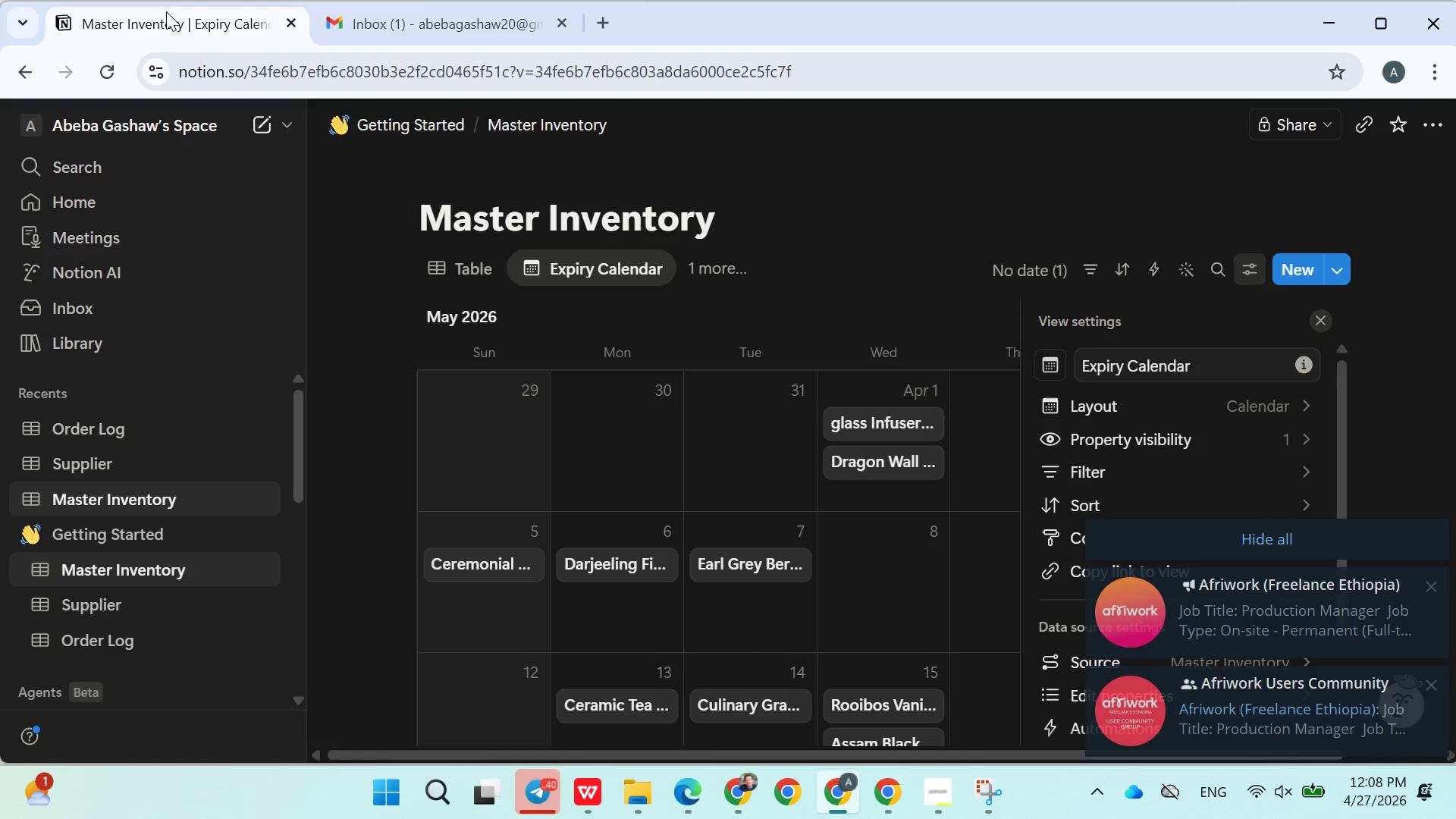 
left_click_drag(start_coordinate=[469, 251], to_coordinate=[1263, 532])
 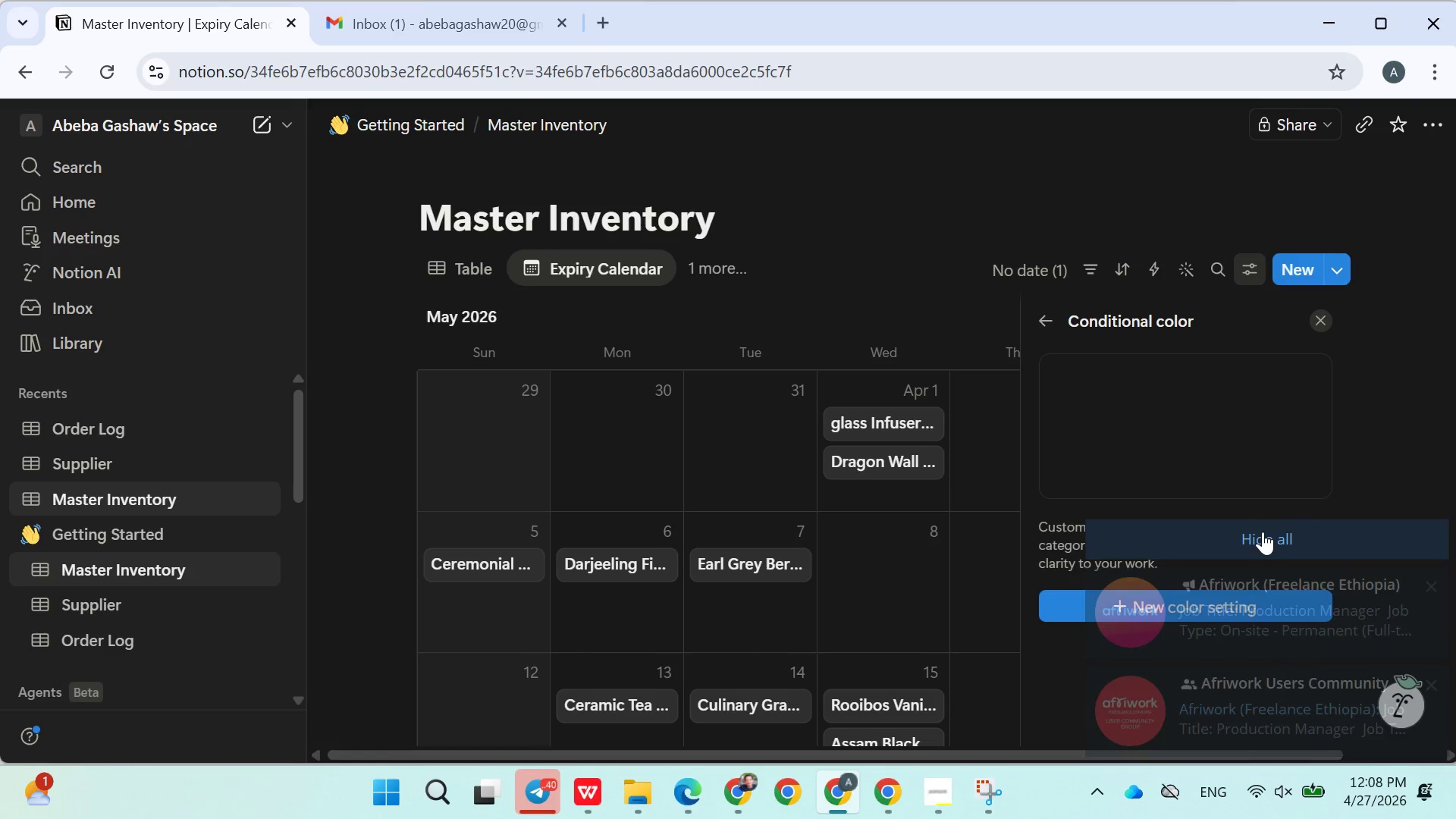 
left_click([1263, 532])
 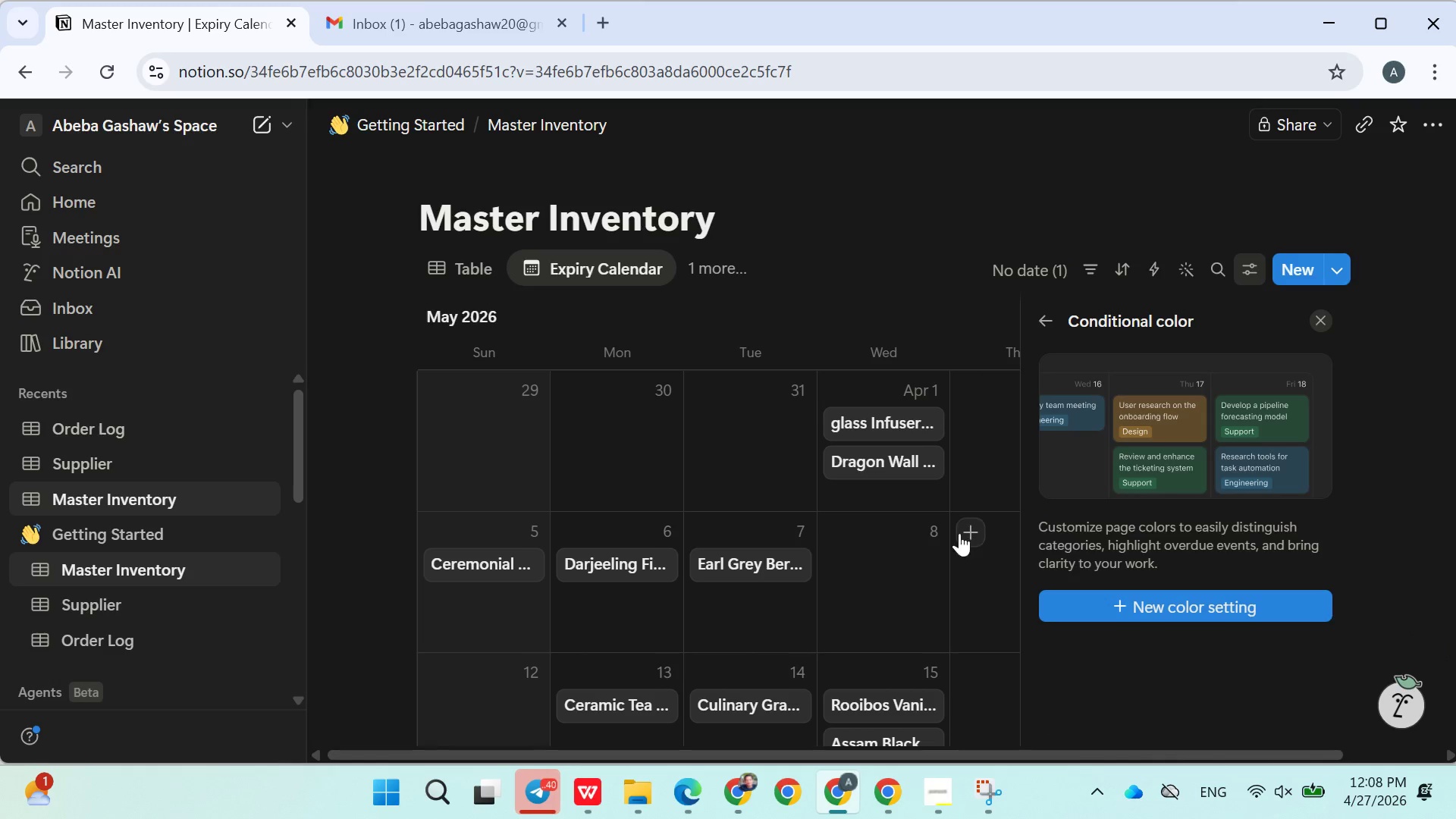 
left_click([932, 217])
 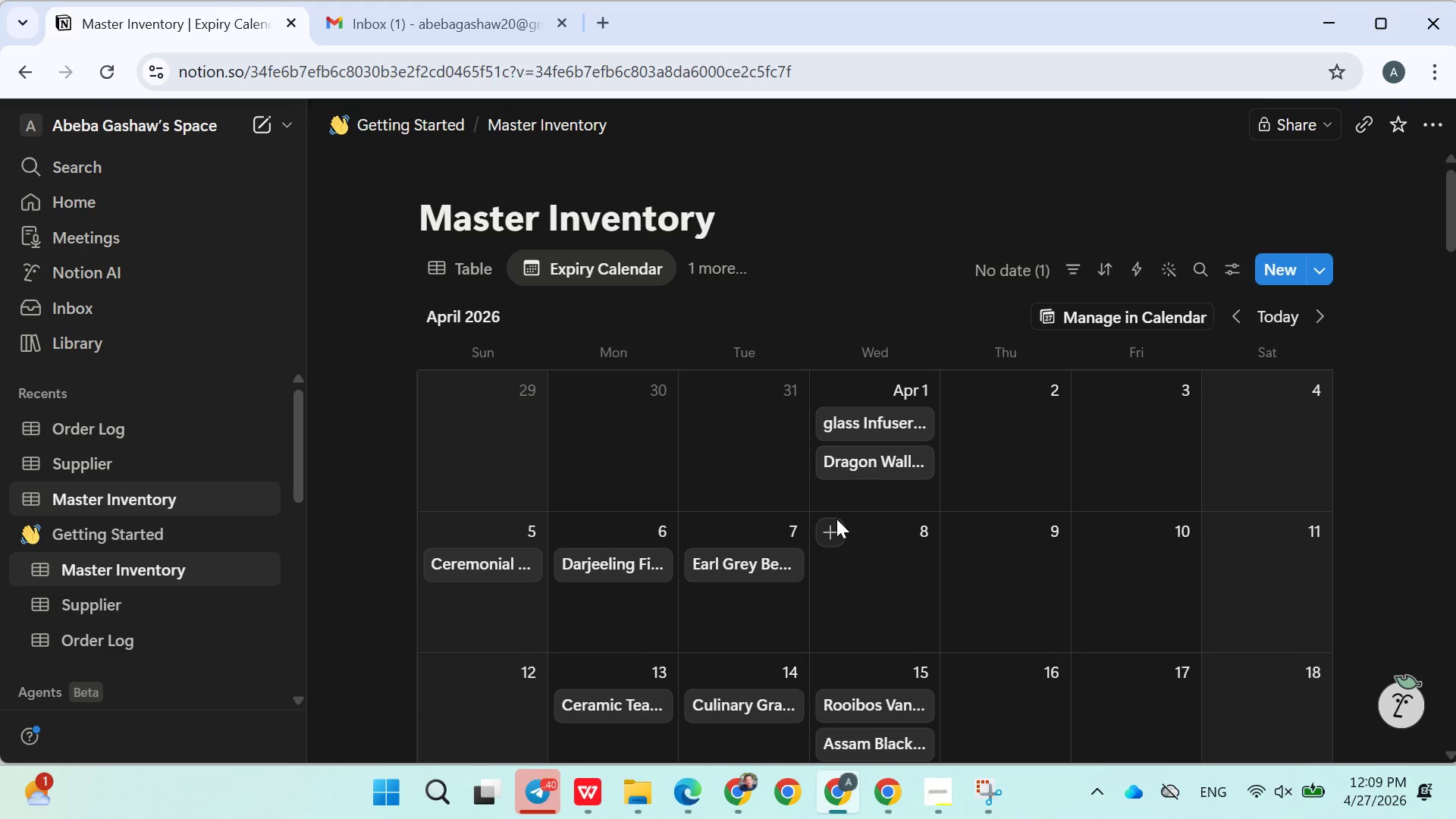 
wait(6.75)
 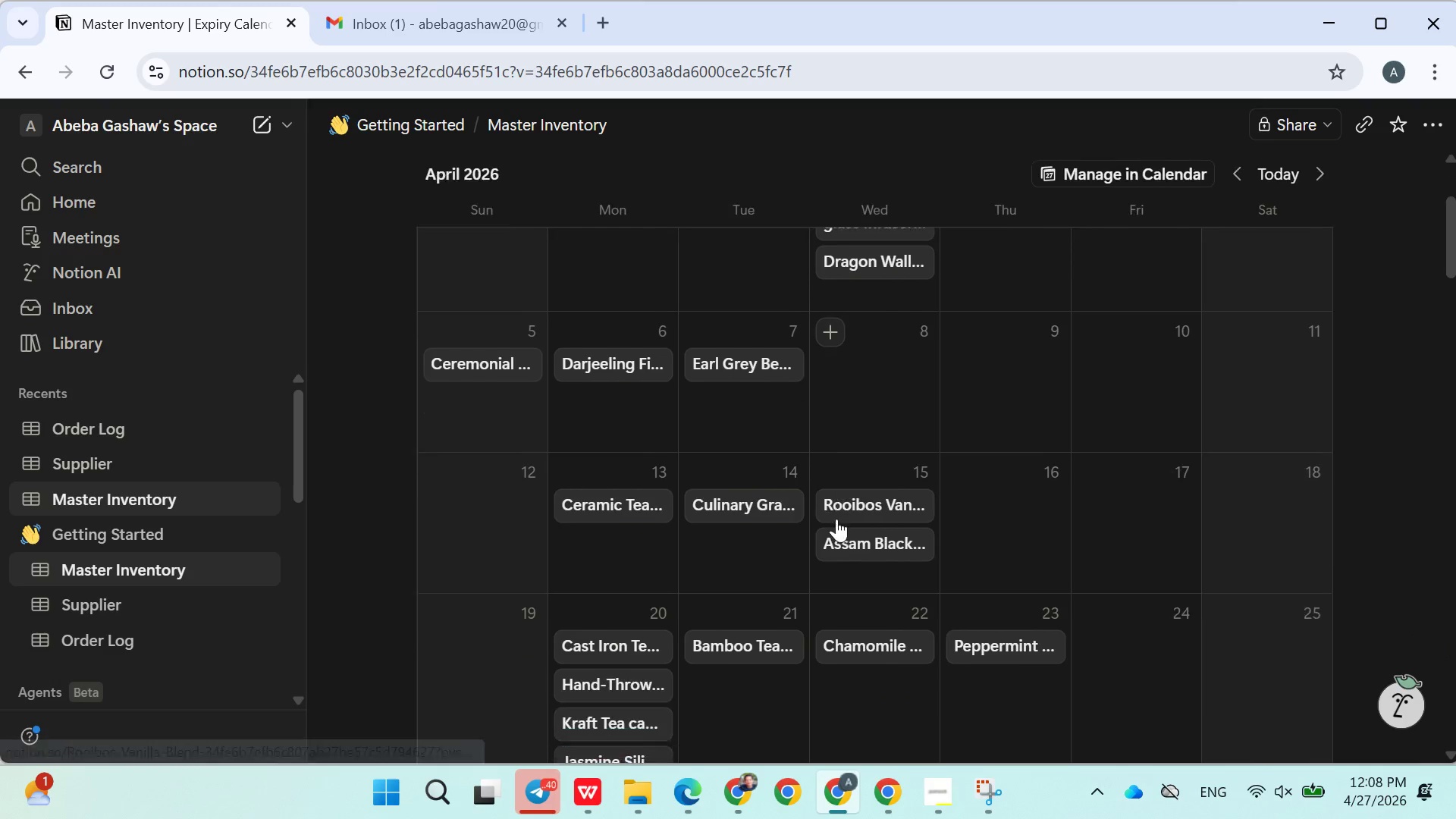 
left_click([930, 783])